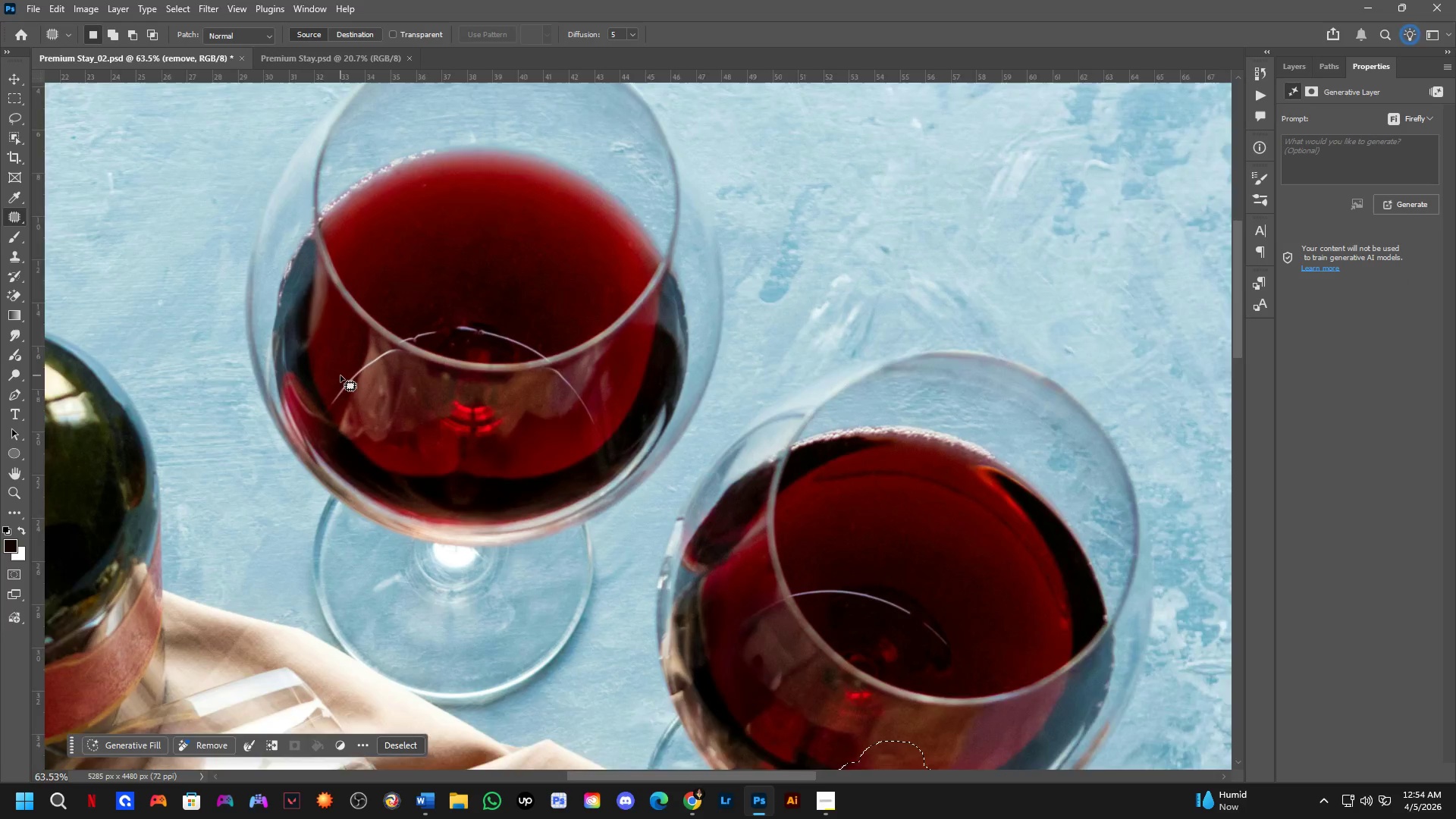 
left_click_drag(start_coordinate=[570, 364], to_coordinate=[692, 532])
 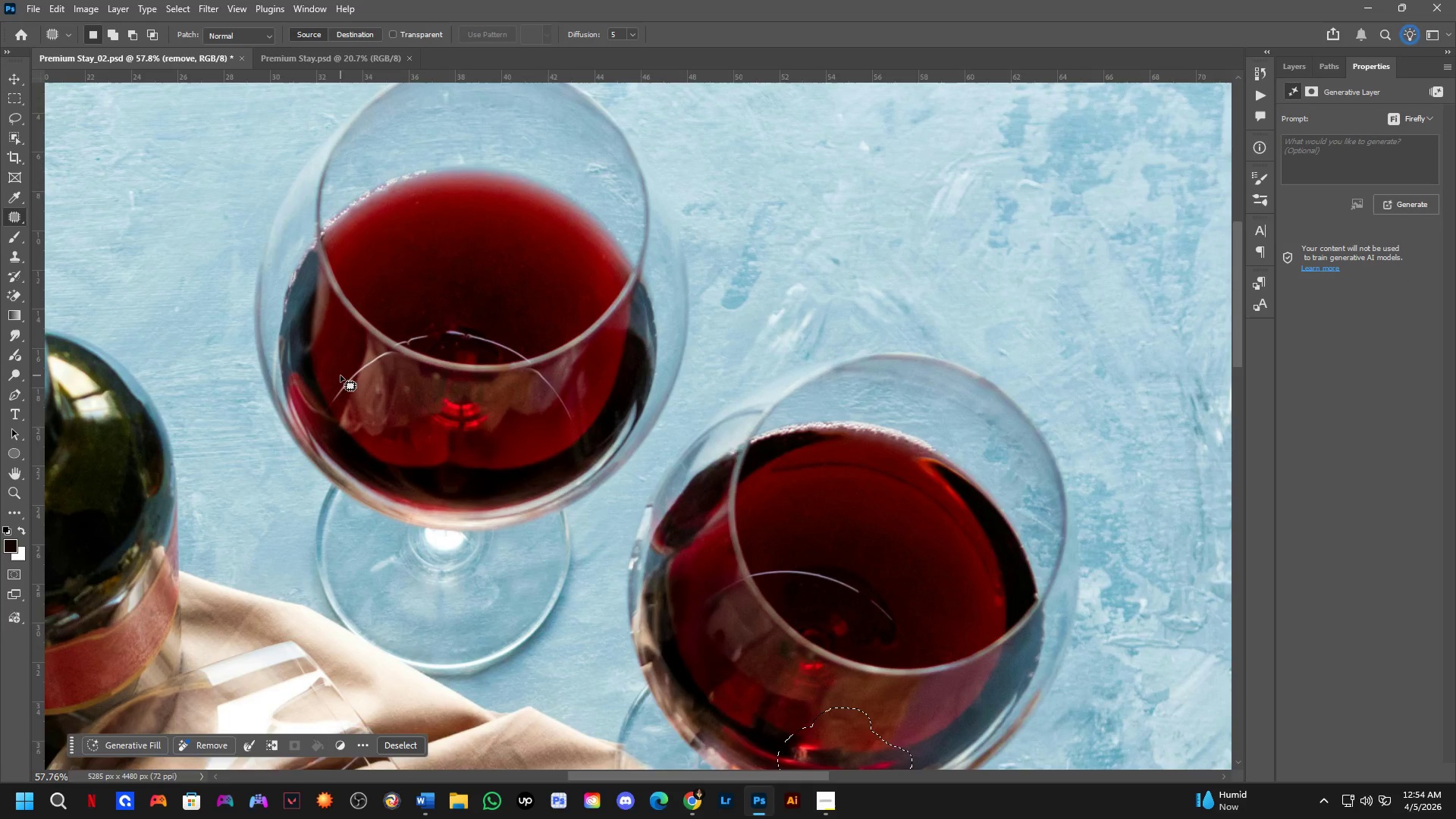 
key(Shift+ShiftLeft)
 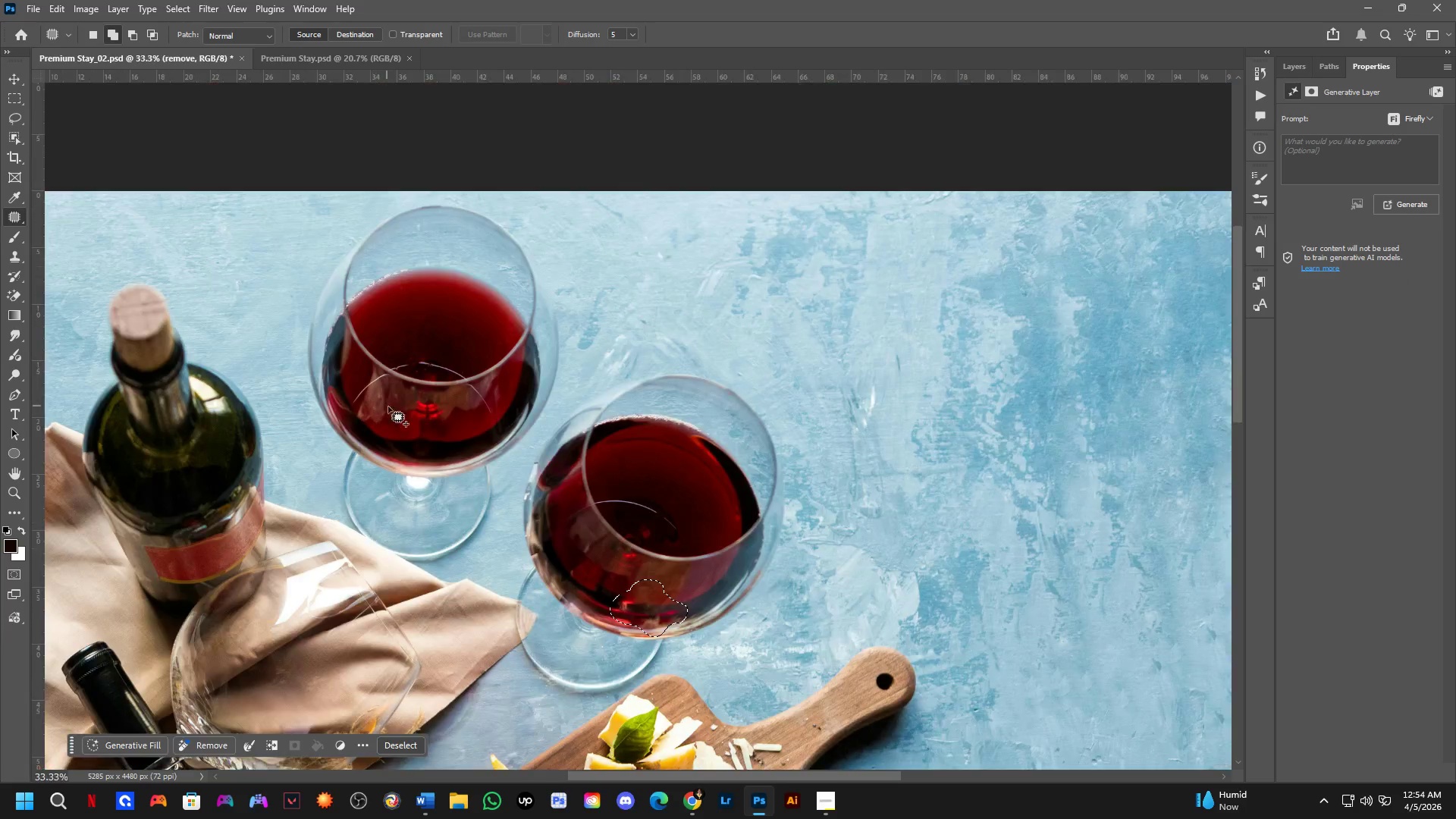 
hold_key(key=Space, duration=0.7)
 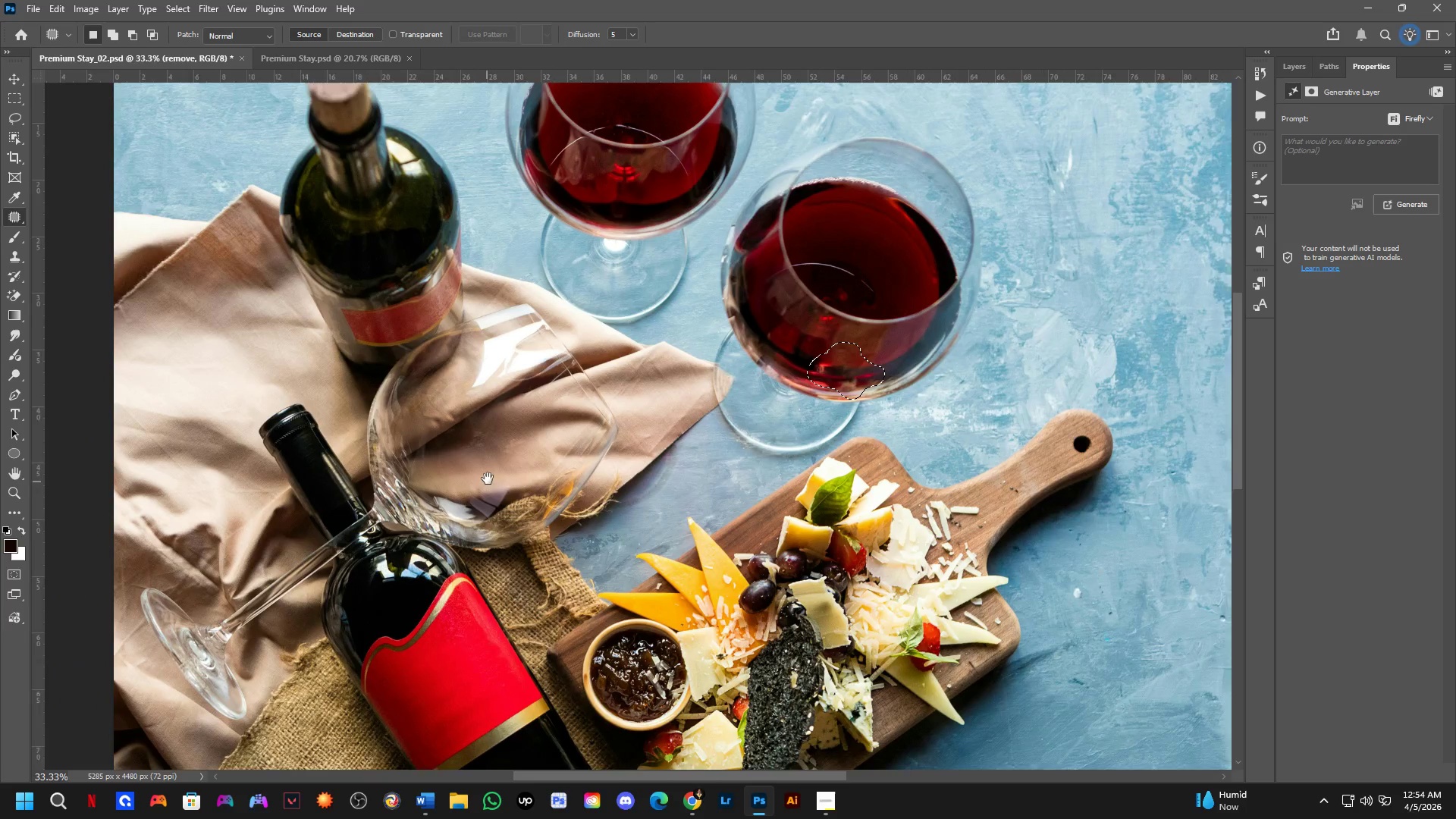 
left_click_drag(start_coordinate=[451, 501], to_coordinate=[592, 352])
 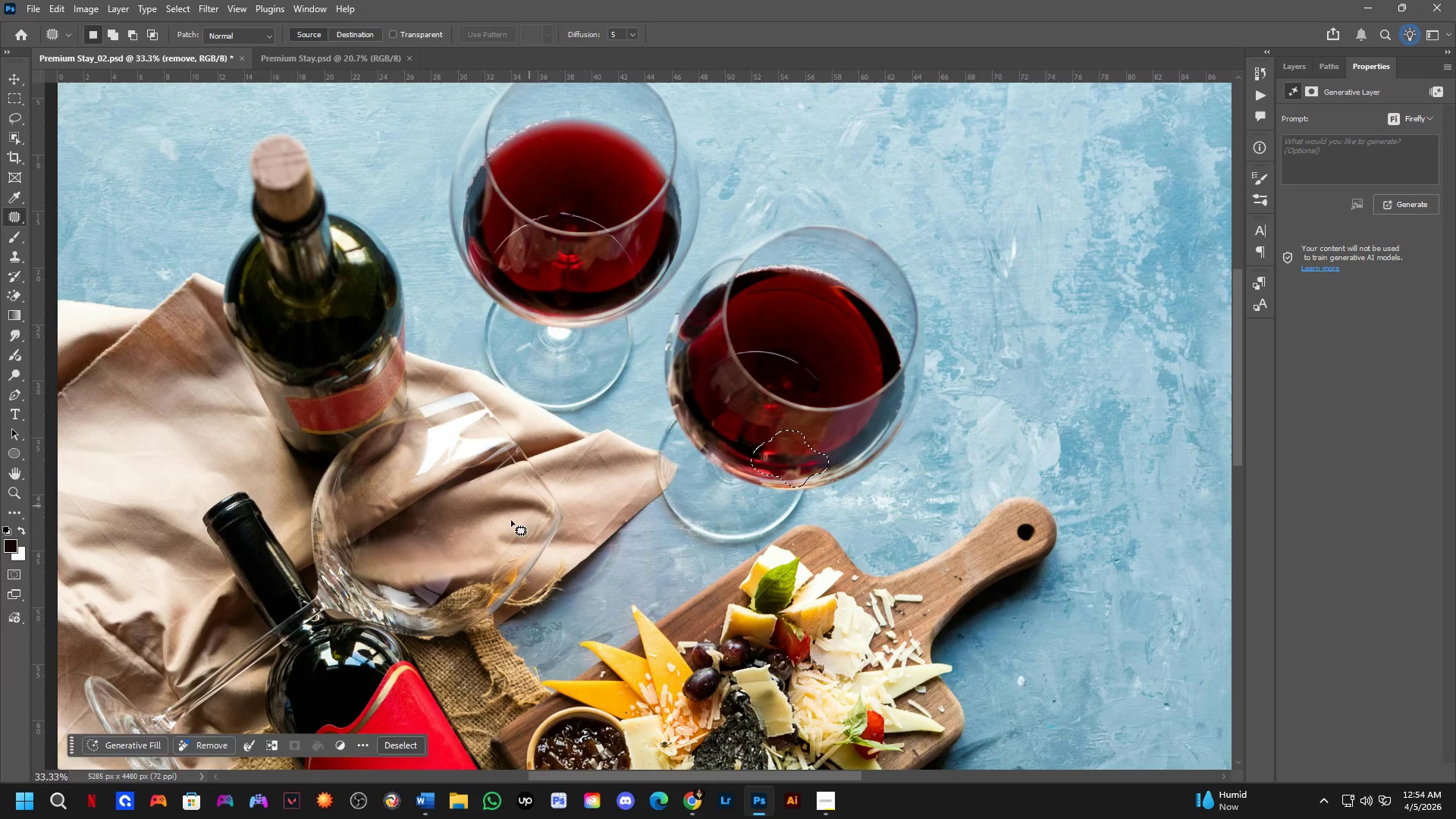 
scroll: coordinate [371, 397], scroll_direction: none, amount: 0.0
 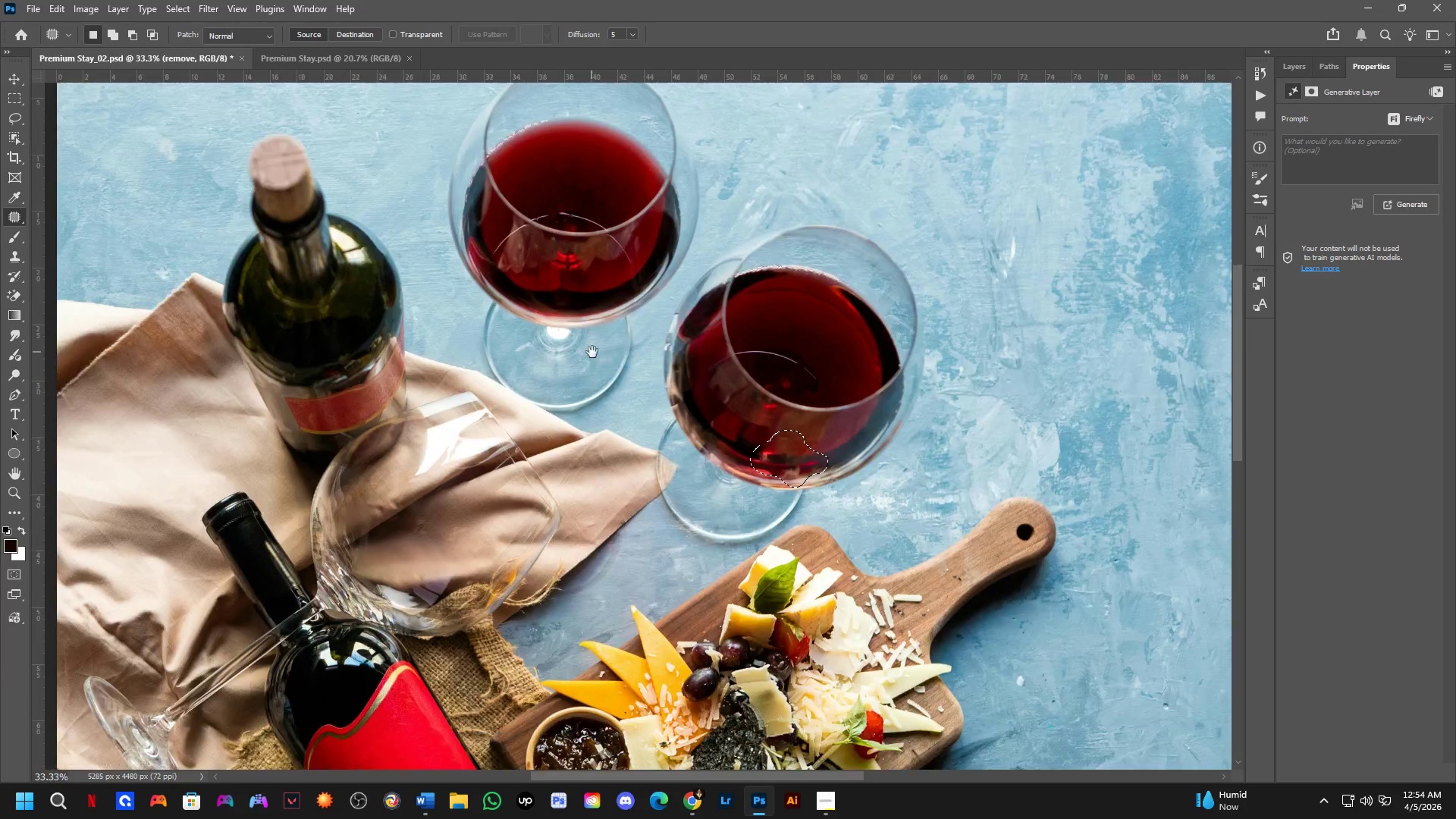 
hold_key(key=Space, duration=0.86)
 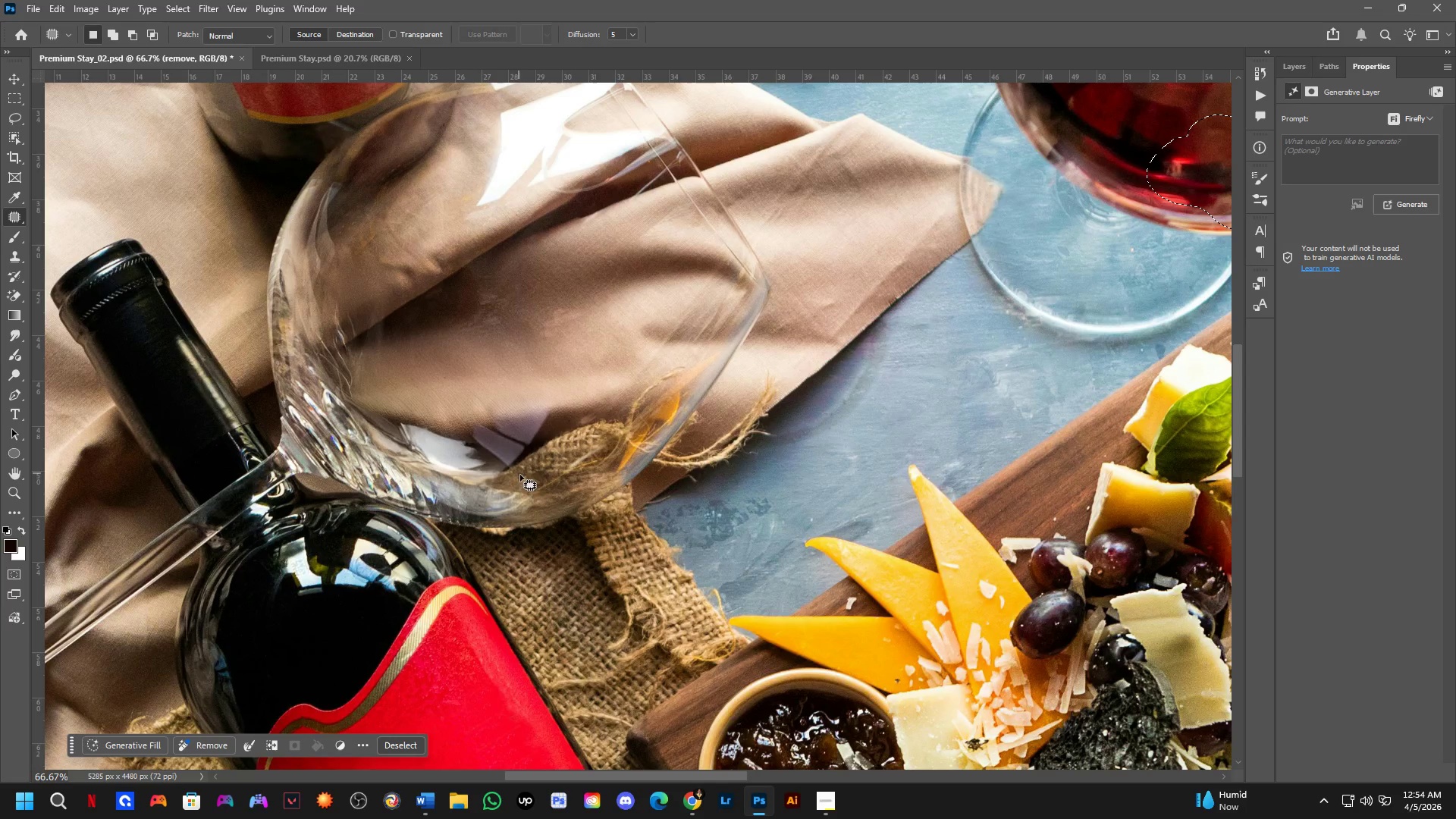 
left_click_drag(start_coordinate=[430, 570], to_coordinate=[510, 428])
 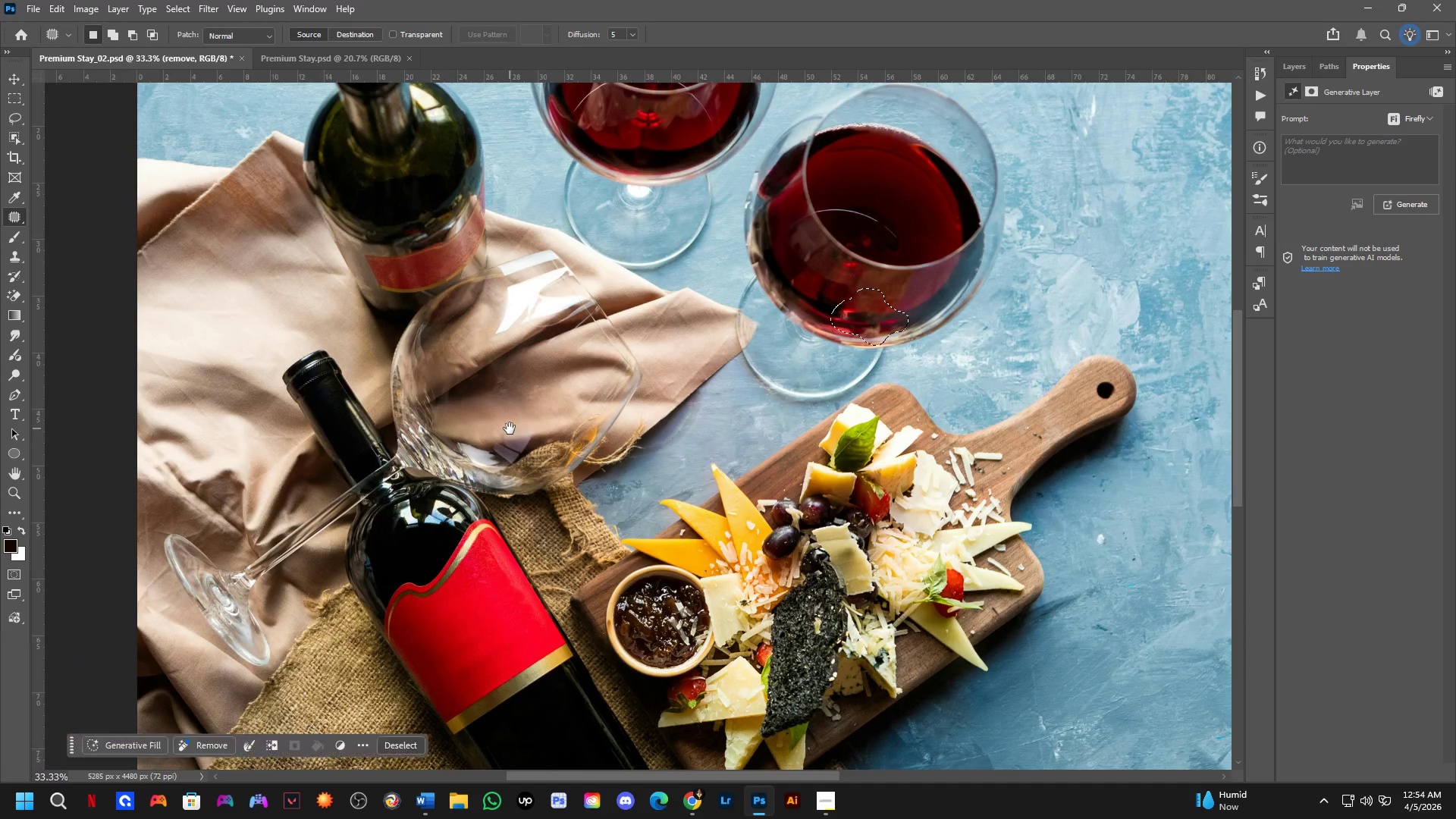 
key(Shift+ShiftLeft)
 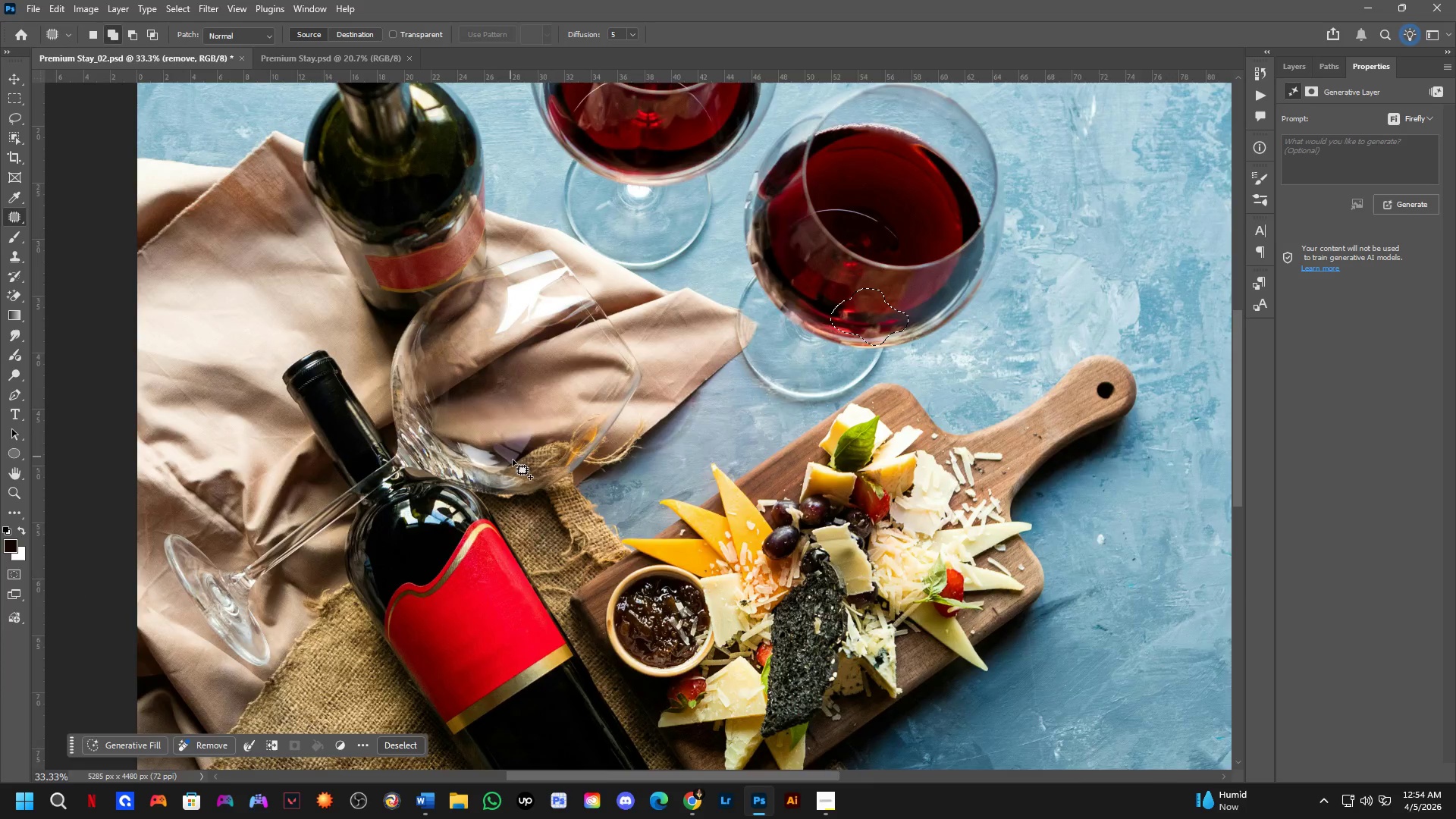 
scroll: coordinate [513, 461], scroll_direction: up, amount: 2.0
 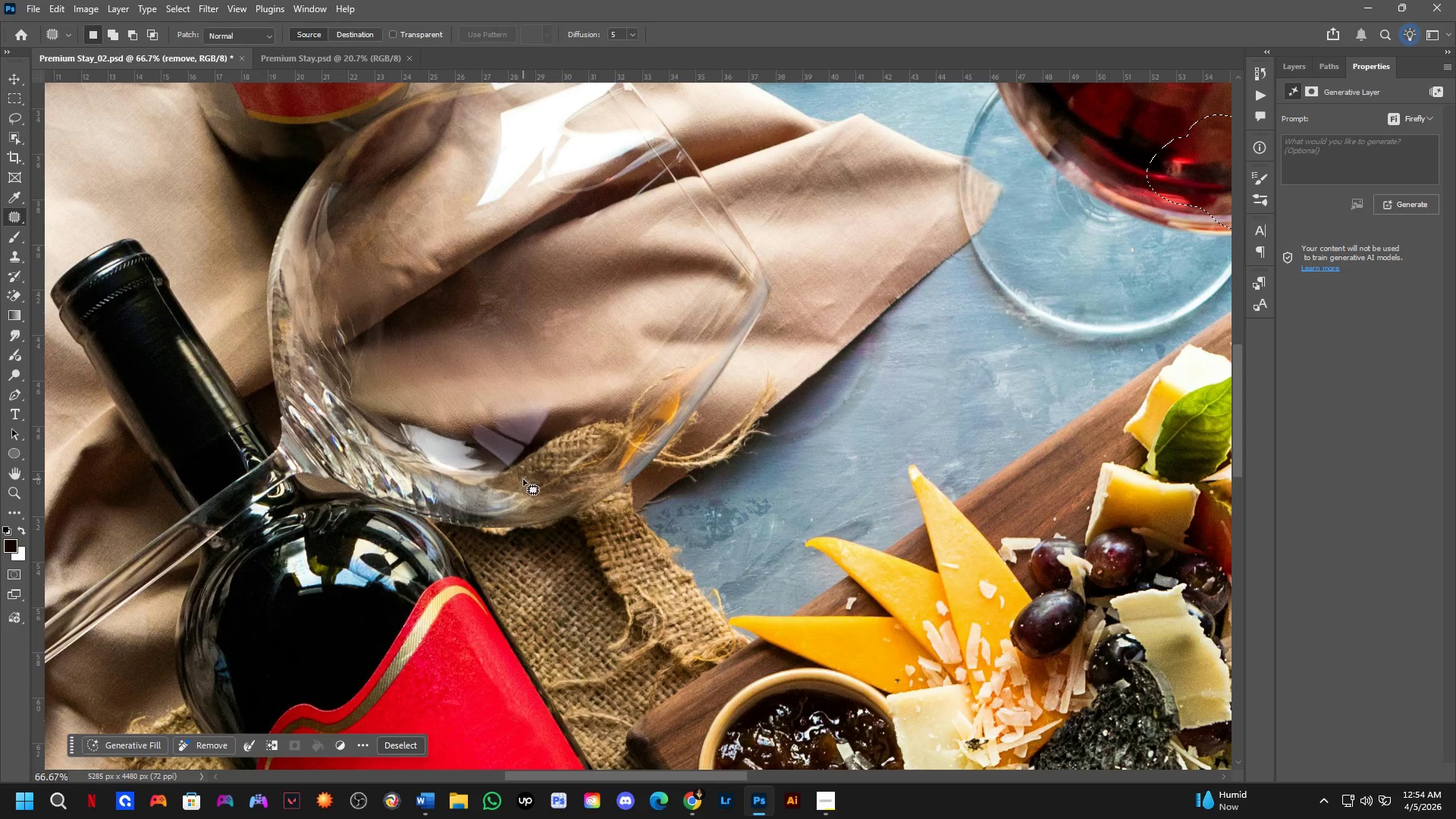 
hold_key(key=Space, duration=1.5)
 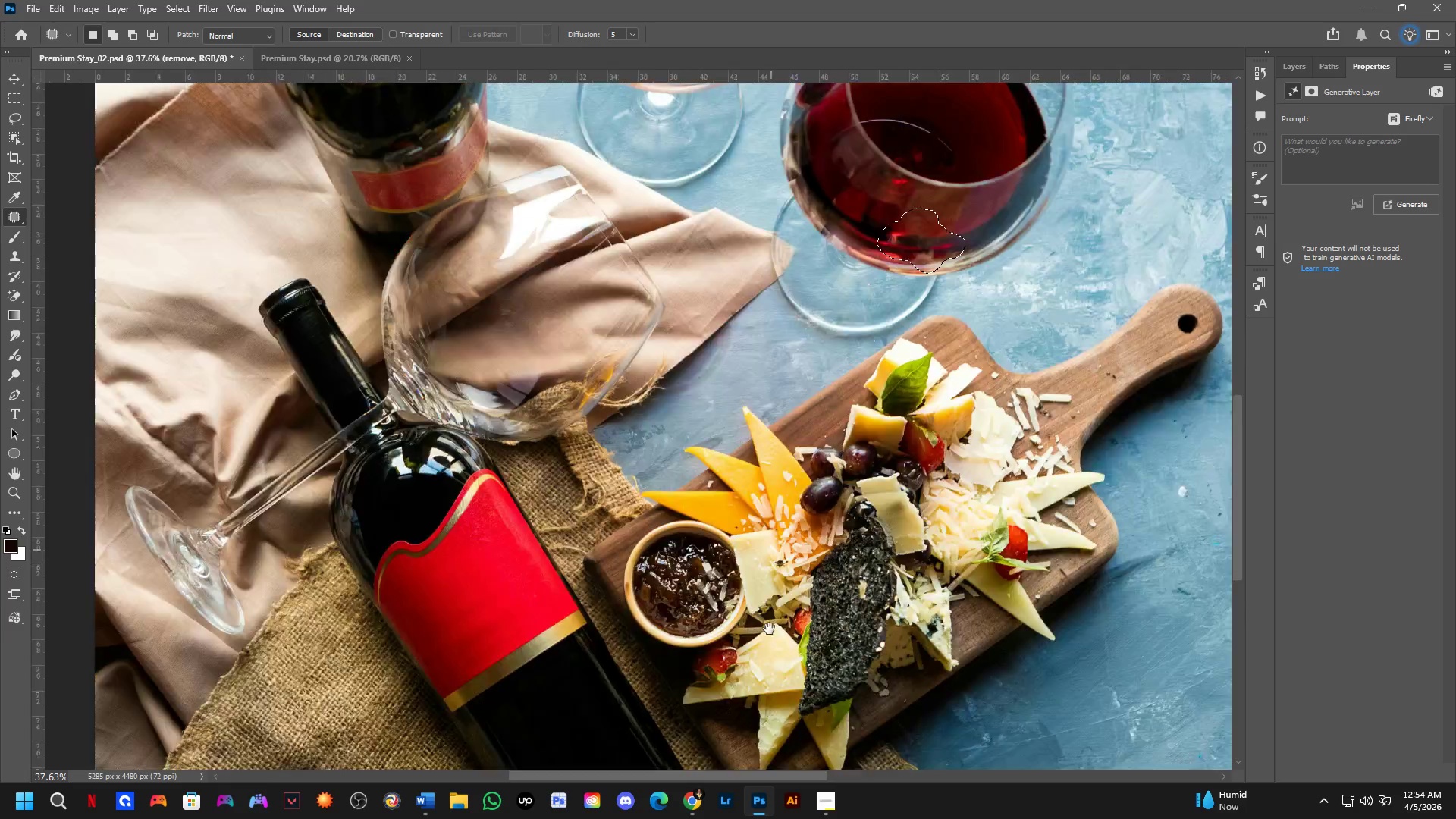 
left_click_drag(start_coordinate=[522, 460], to_coordinate=[557, 328])
 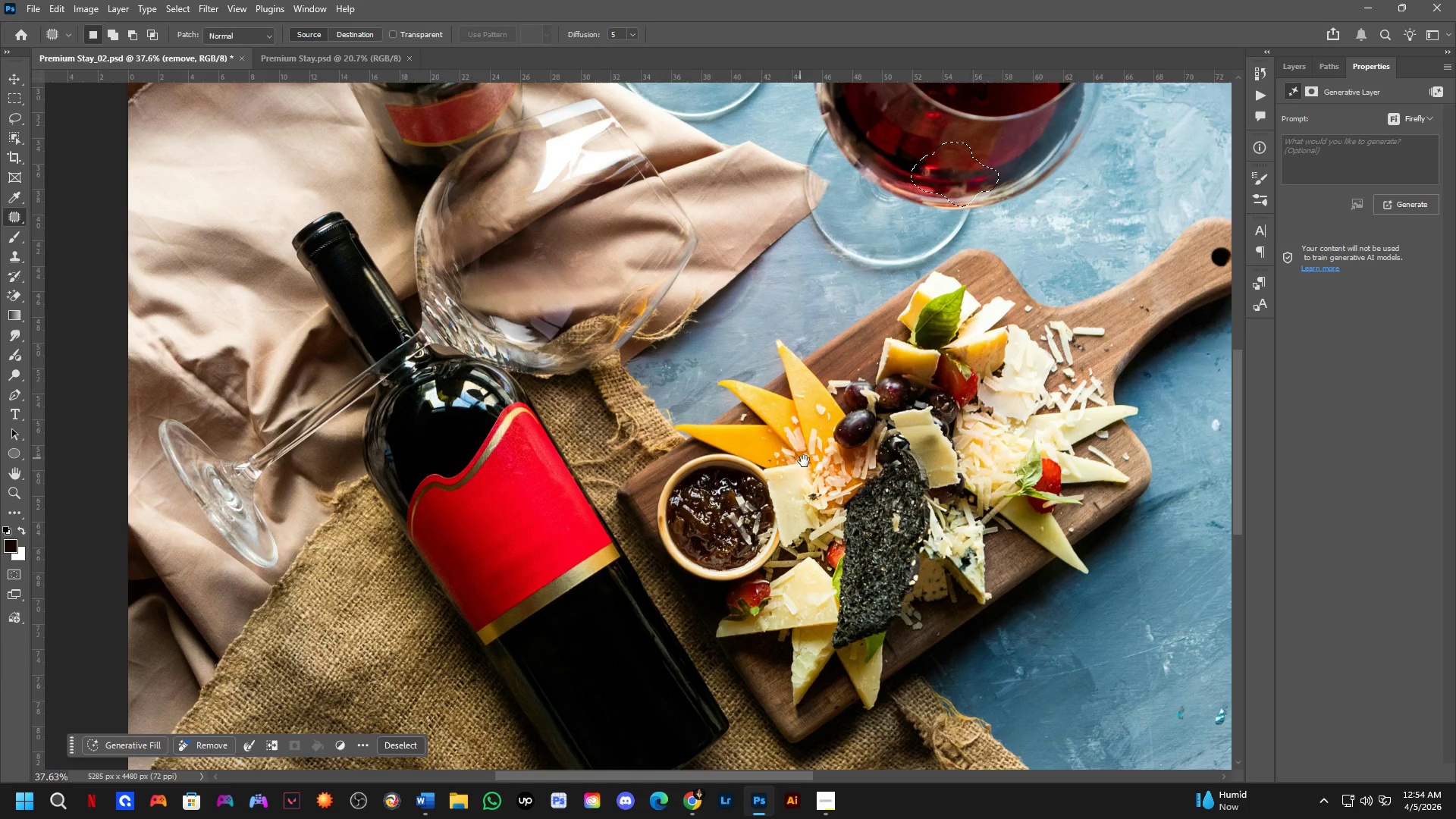 
scroll: coordinate [523, 479], scroll_direction: down, amount: 6.0
 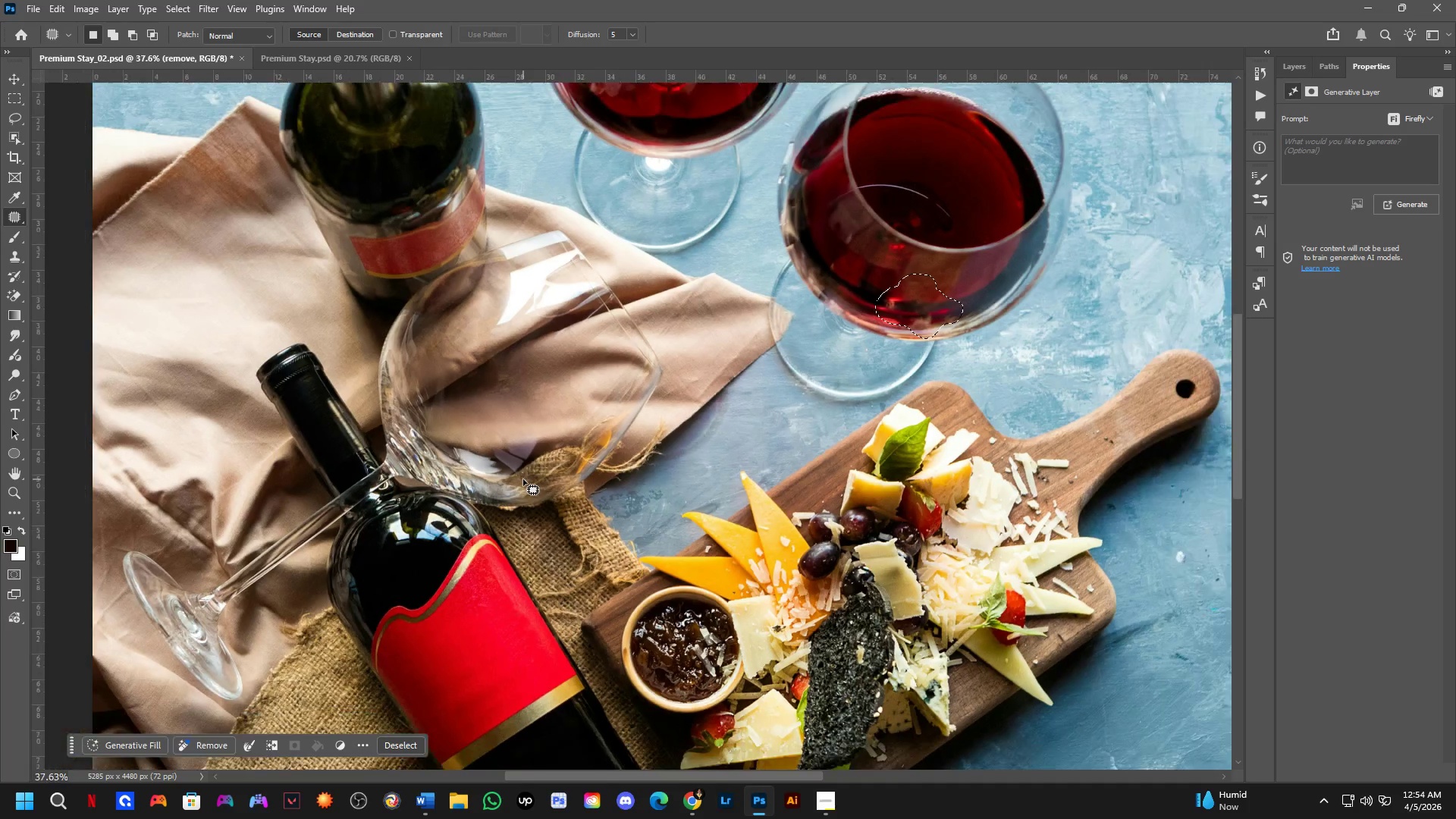 
left_click_drag(start_coordinate=[805, 462], to_coordinate=[764, 709])
 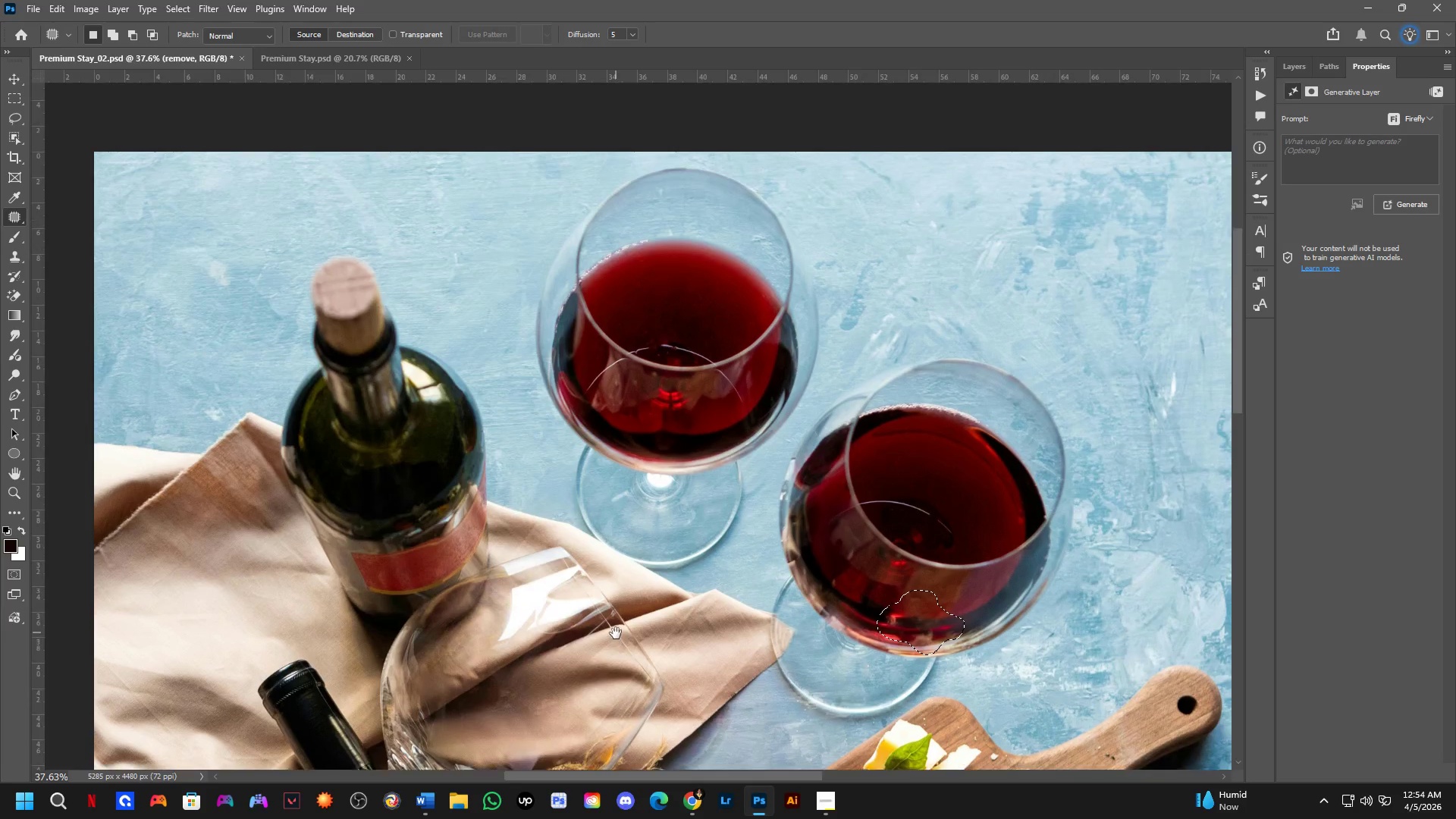 
hold_key(key=Space, duration=1.52)
 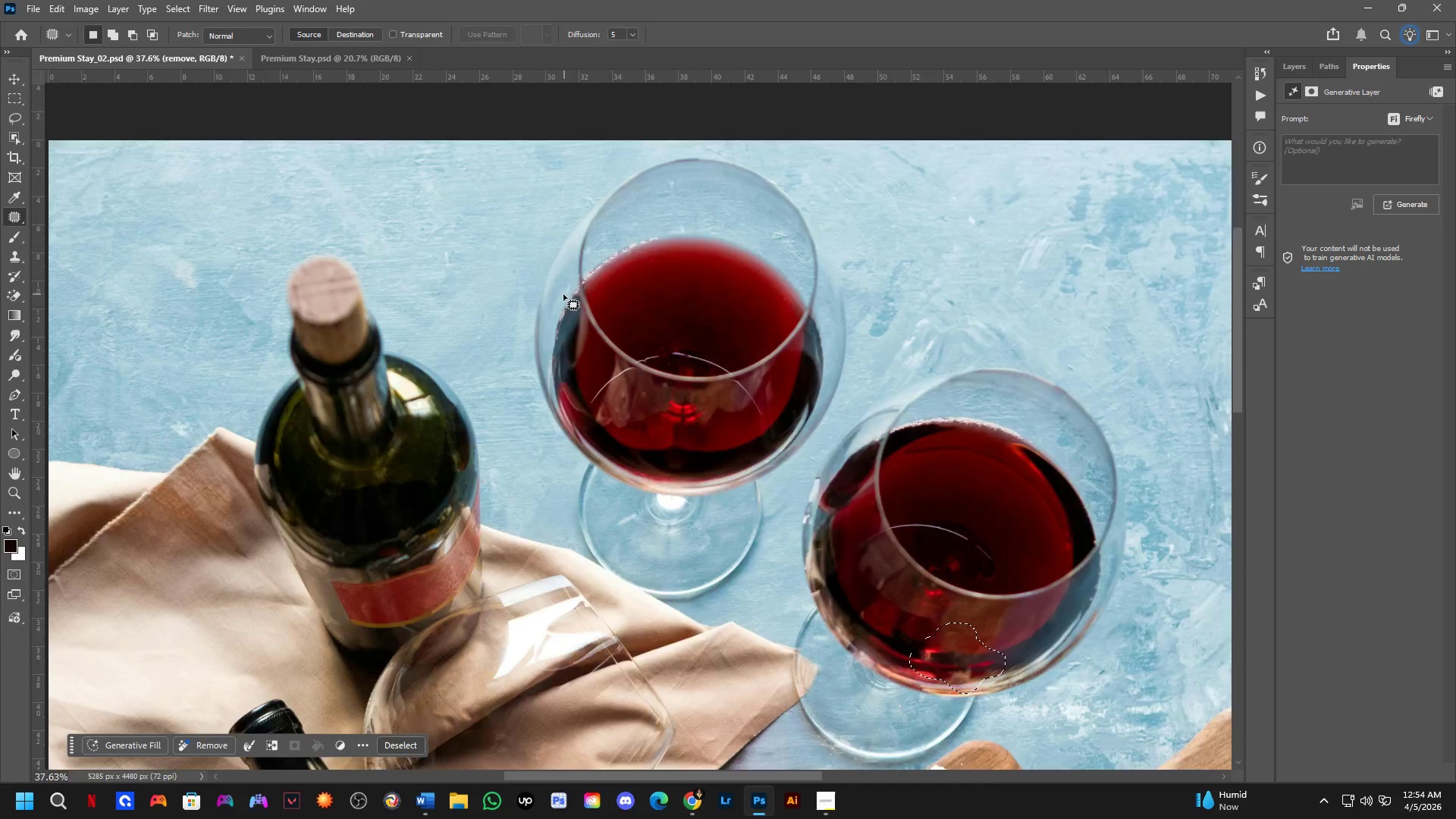 
left_click_drag(start_coordinate=[609, 431], to_coordinate=[617, 634])
 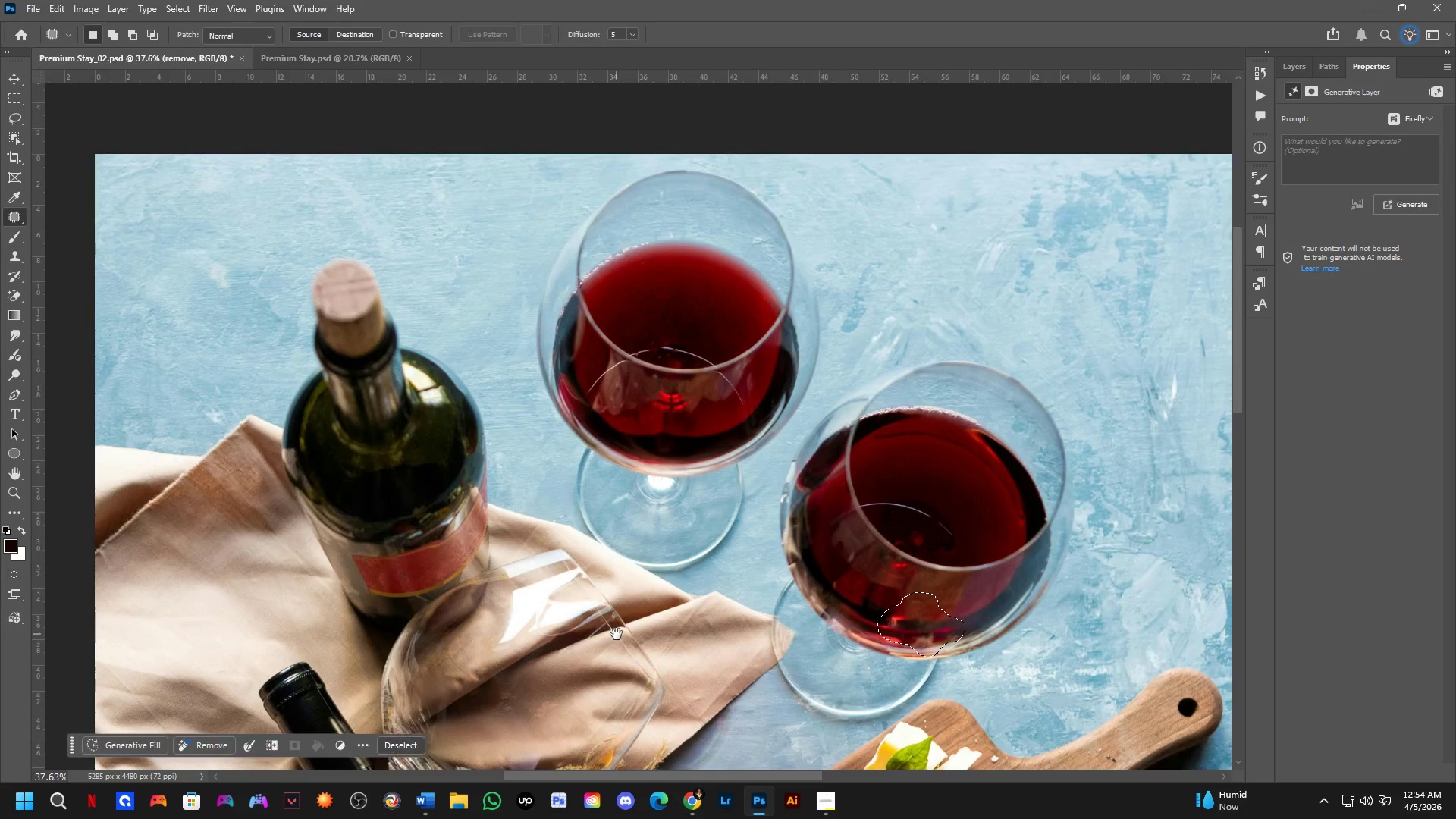 
key(Space)
 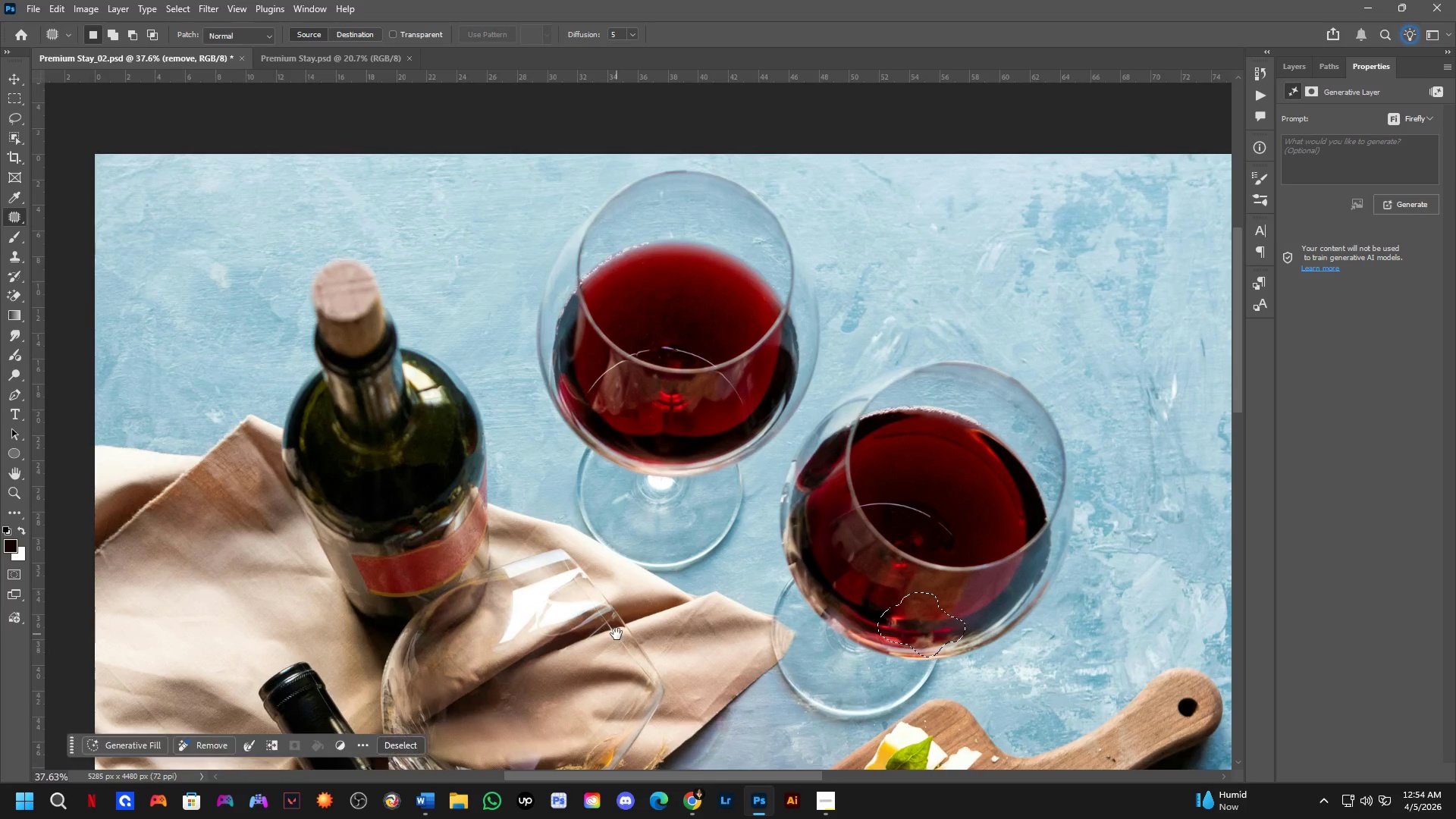 
key(Space)
 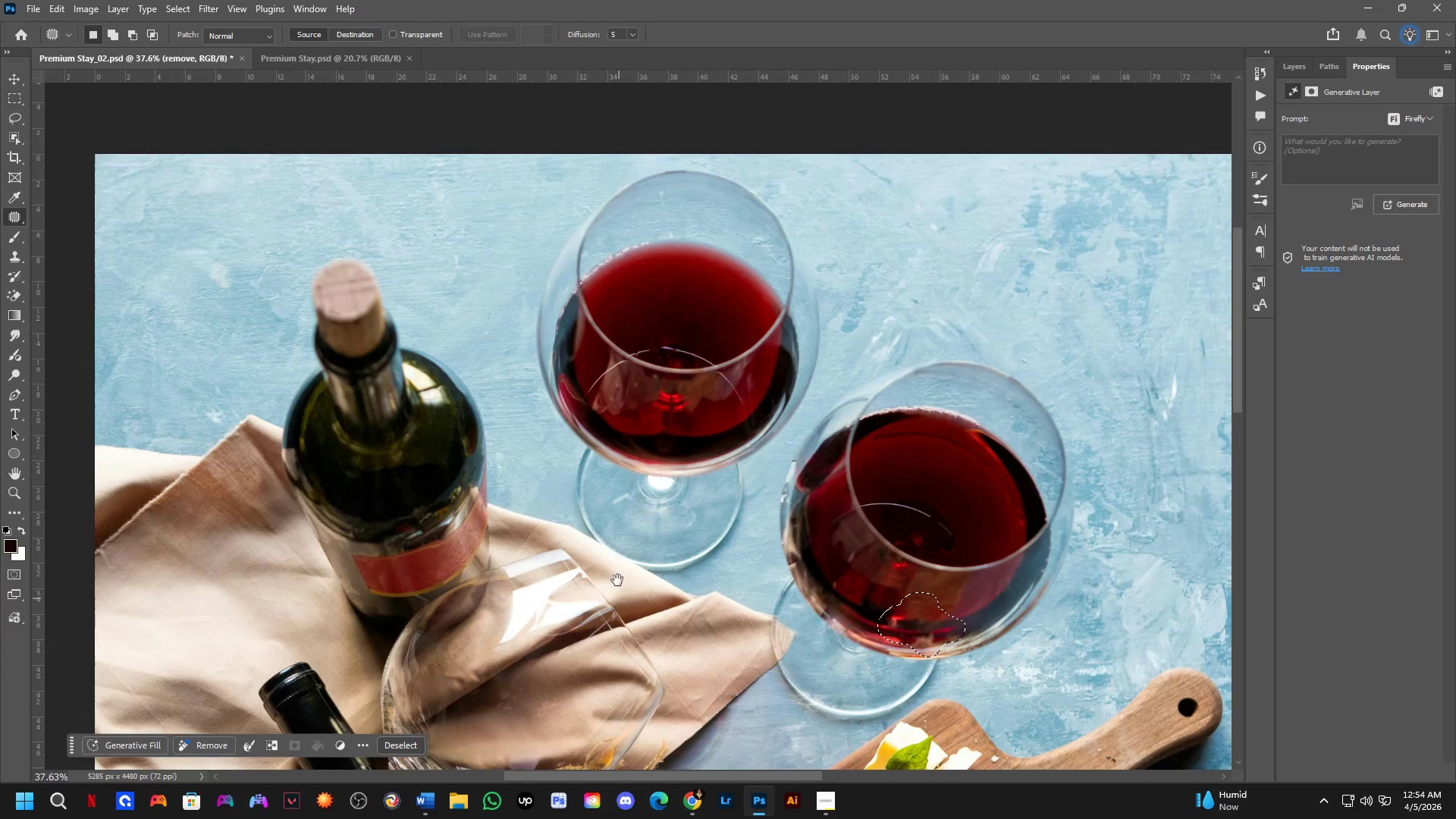 
key(Space)
 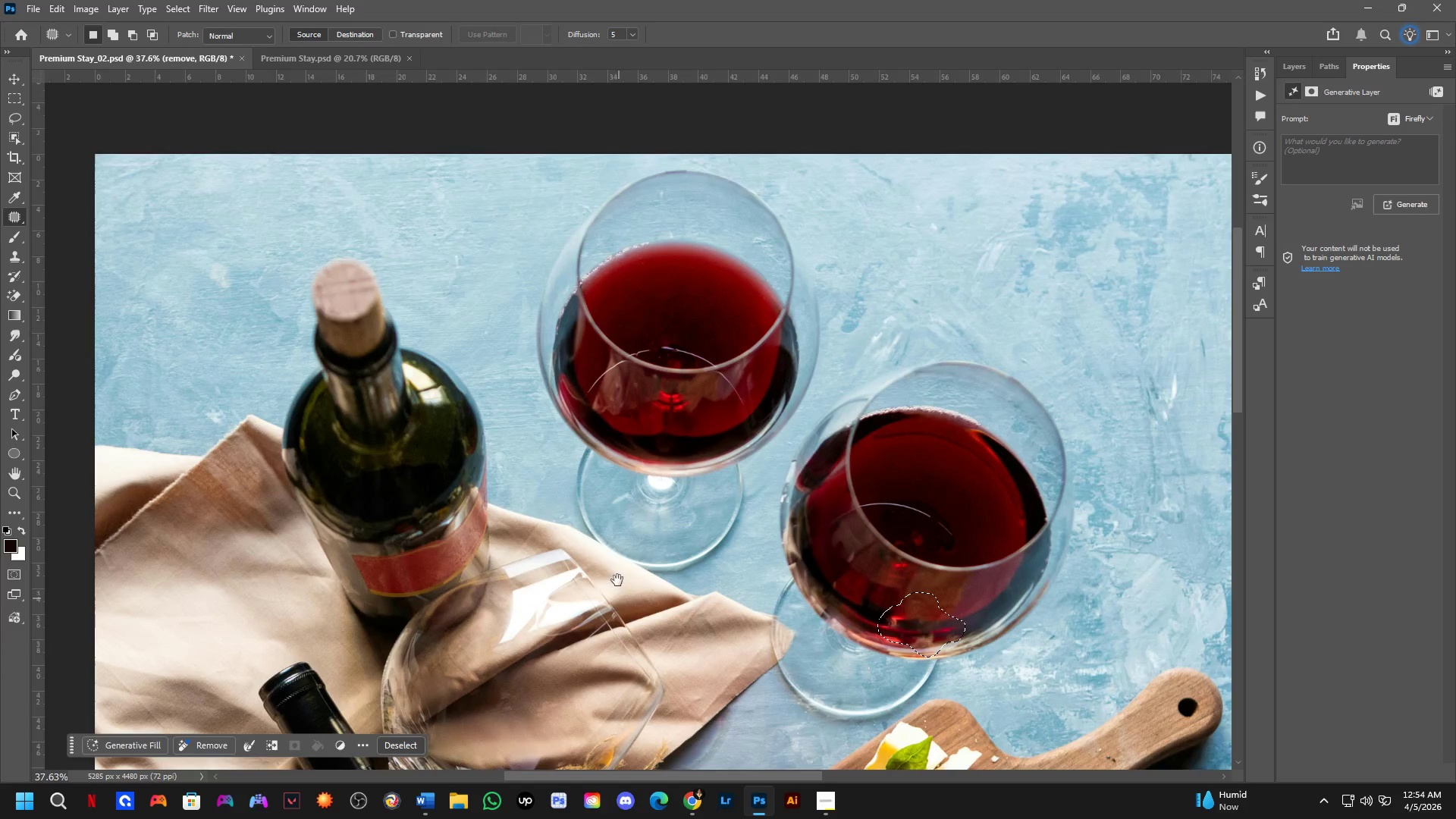 
key(Space)
 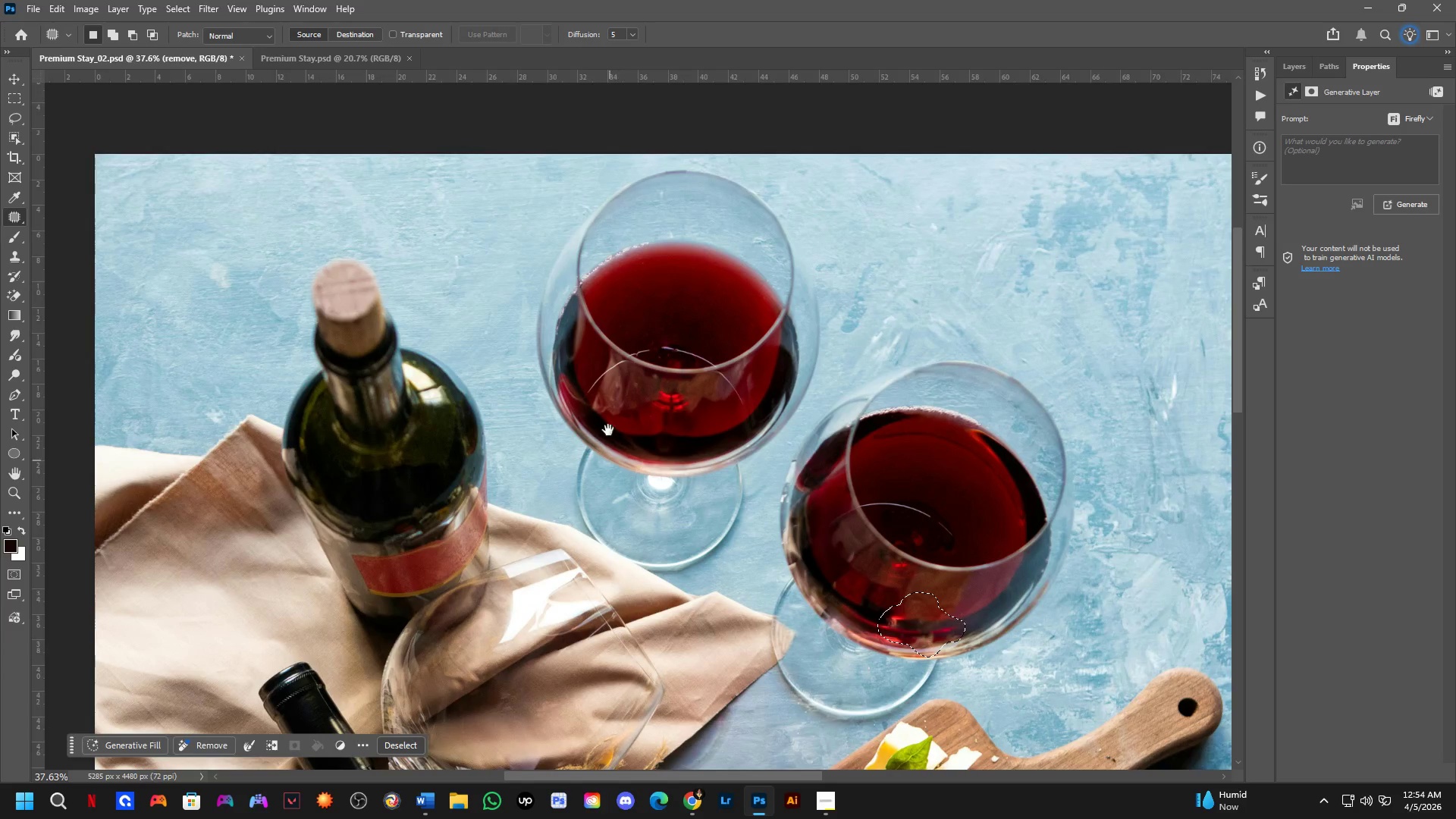 
key(Space)
 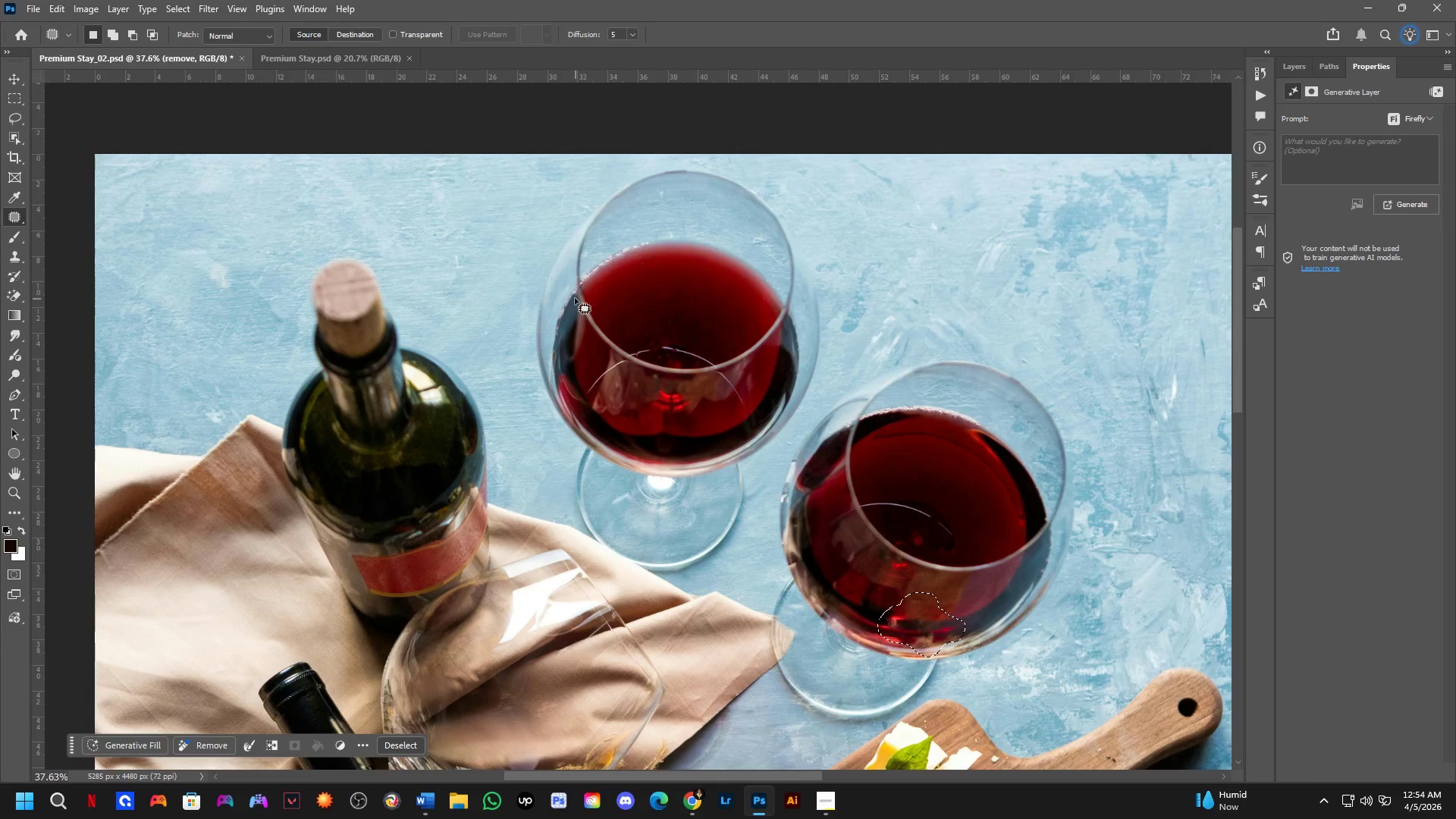 
scroll: coordinate [564, 318], scroll_direction: up, amount: 6.0
 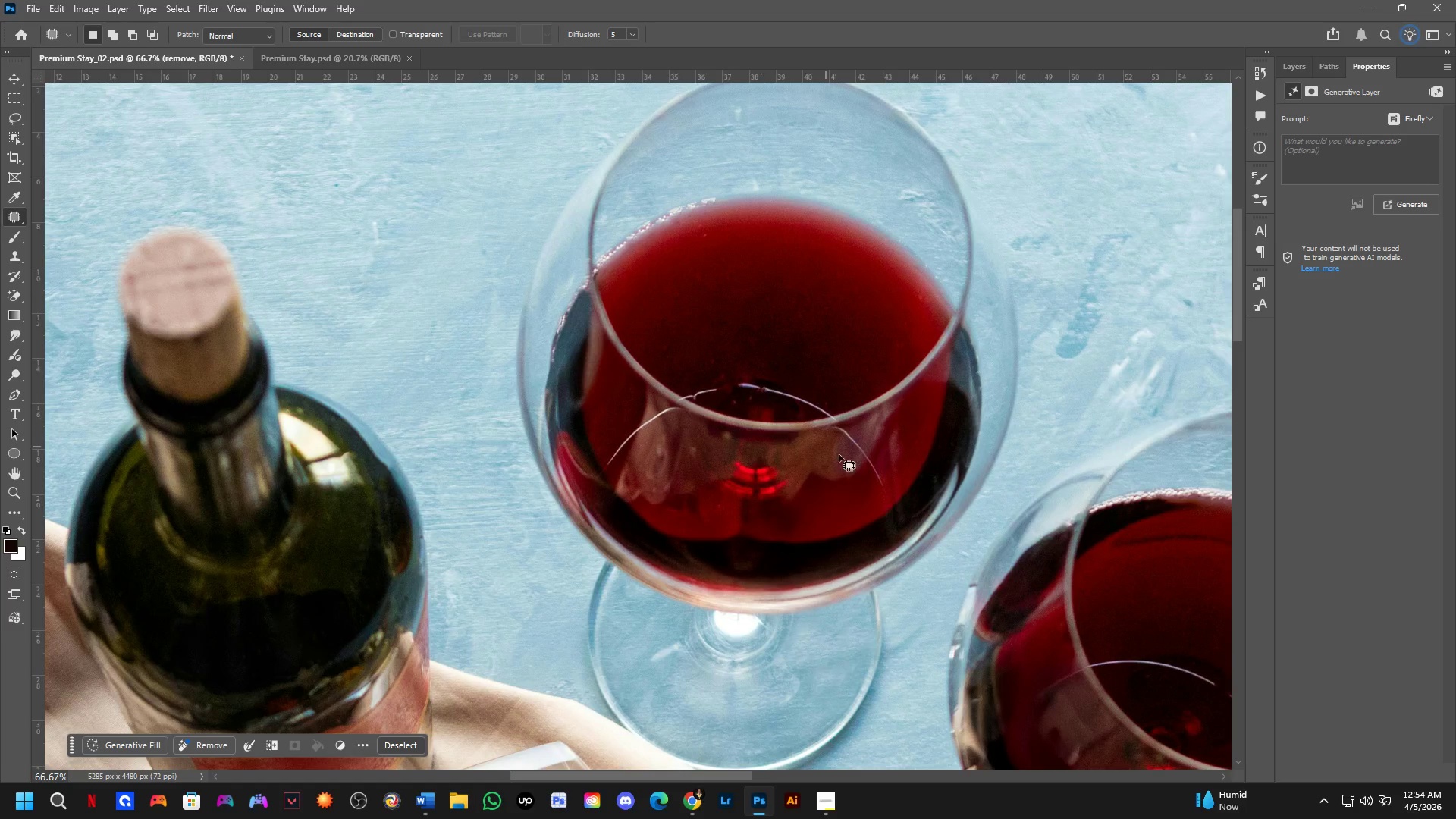 
hold_key(key=Space, duration=1.52)
 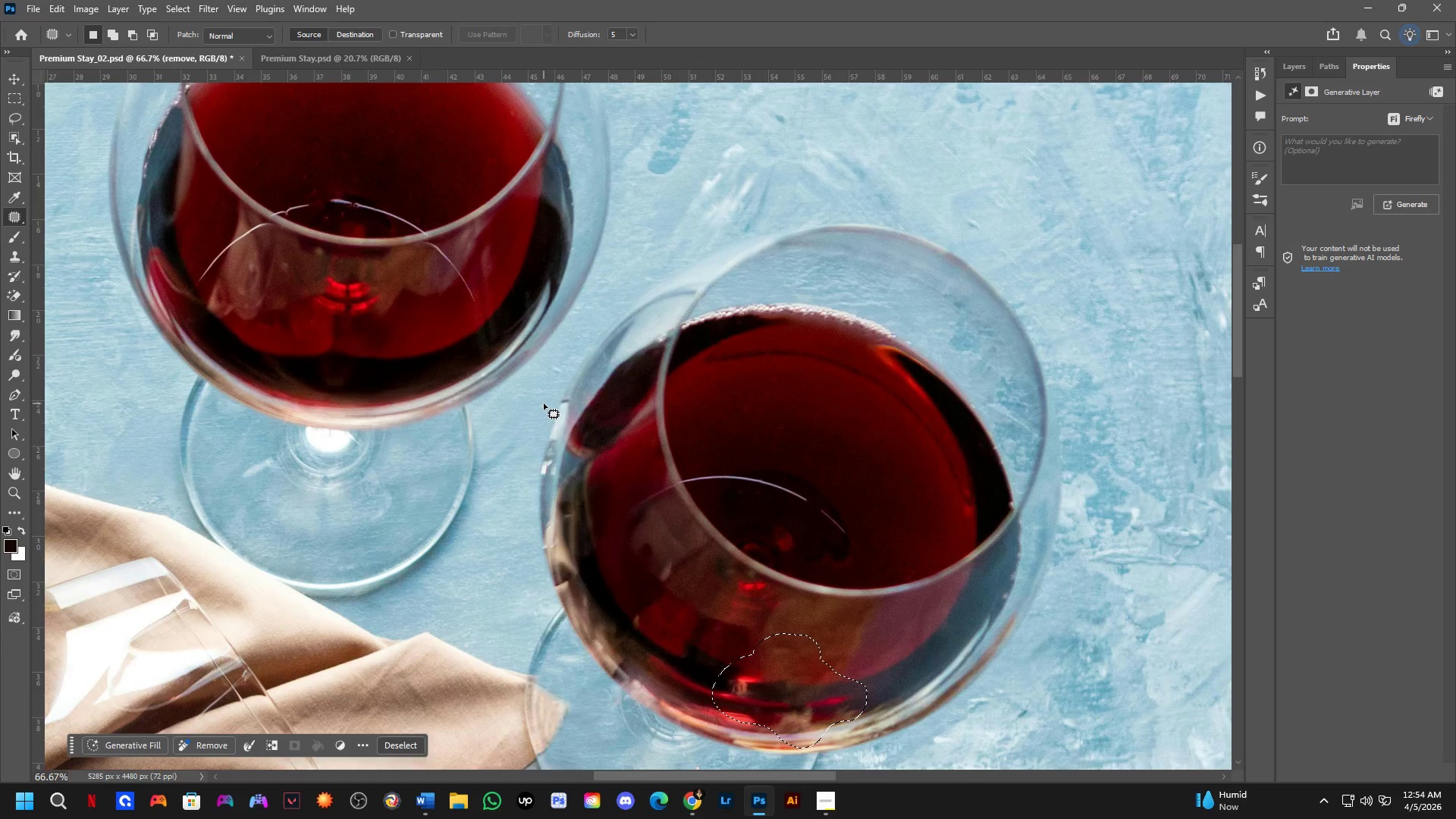 
left_click_drag(start_coordinate=[949, 529], to_coordinate=[541, 344])
 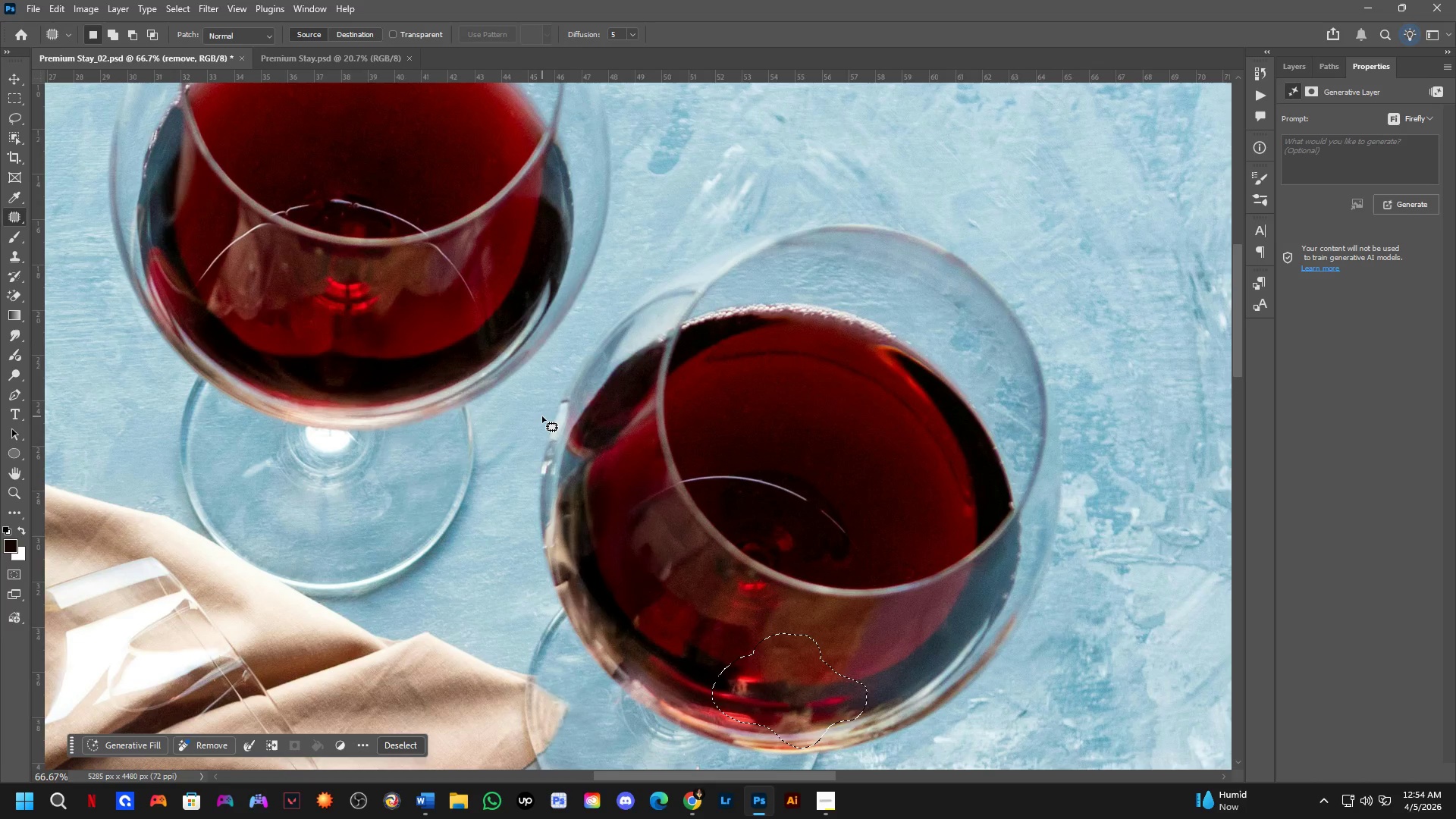 
key(Space)
 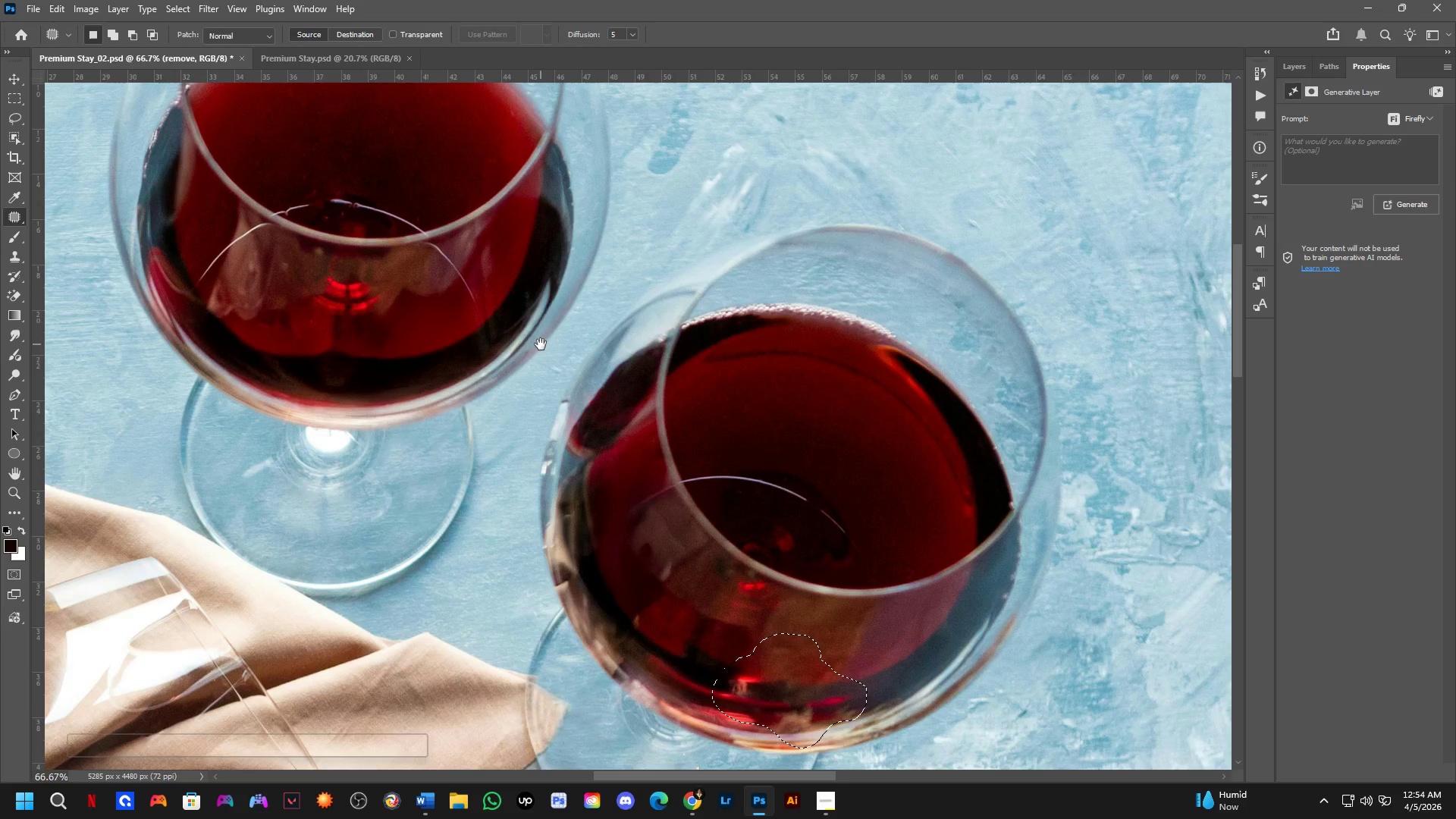 
key(Space)
 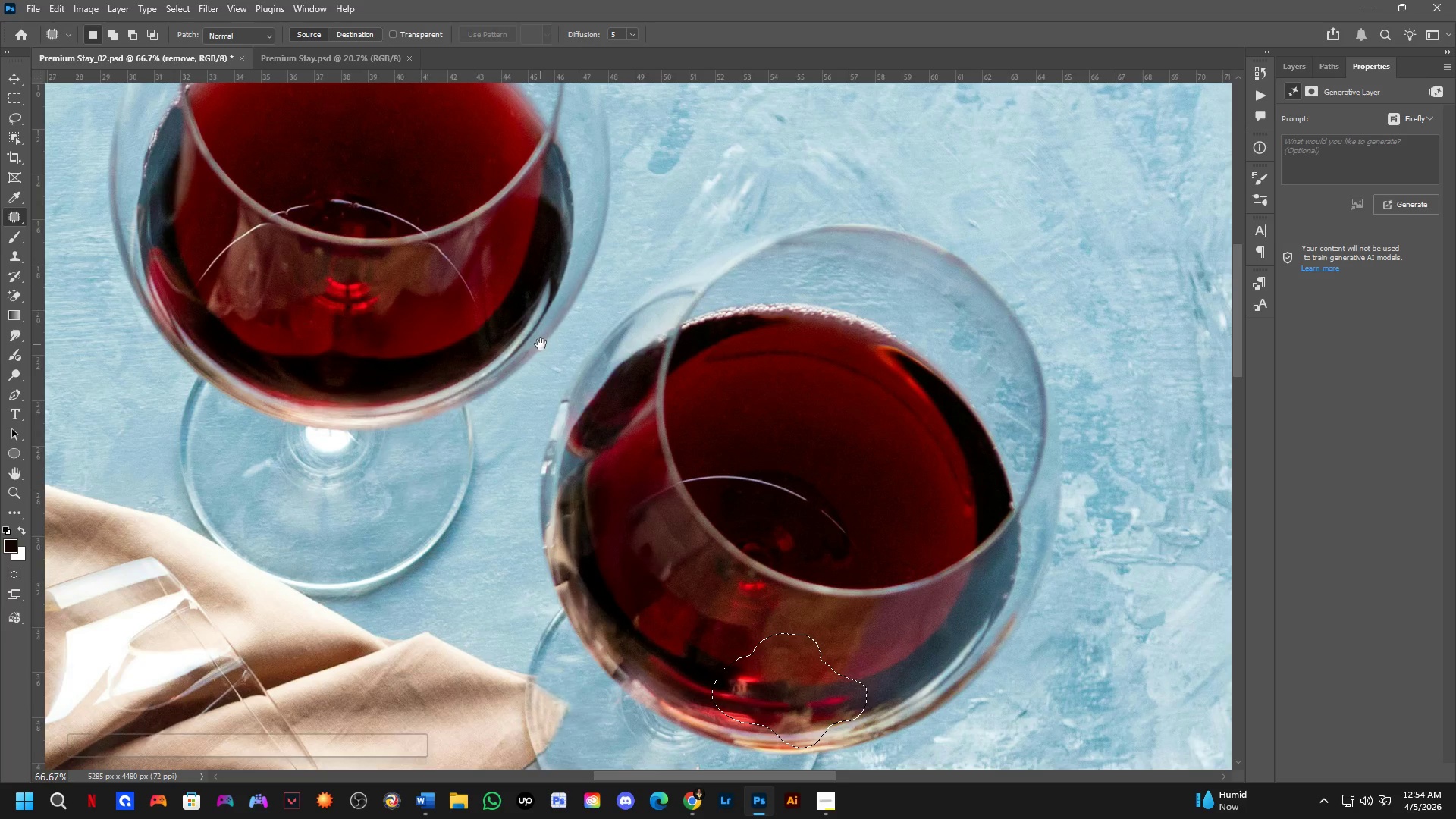 
key(Space)
 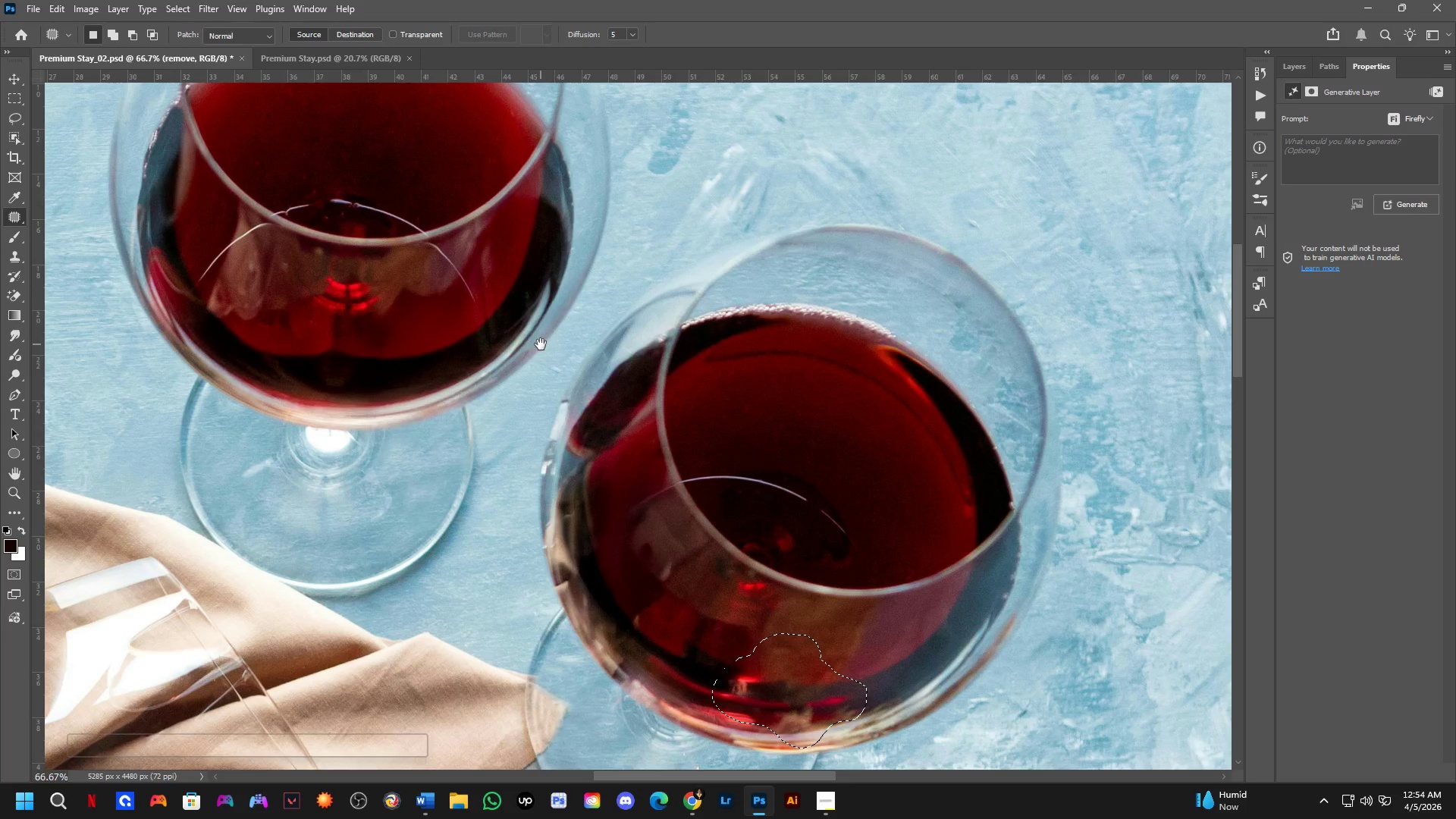 
key(Space)
 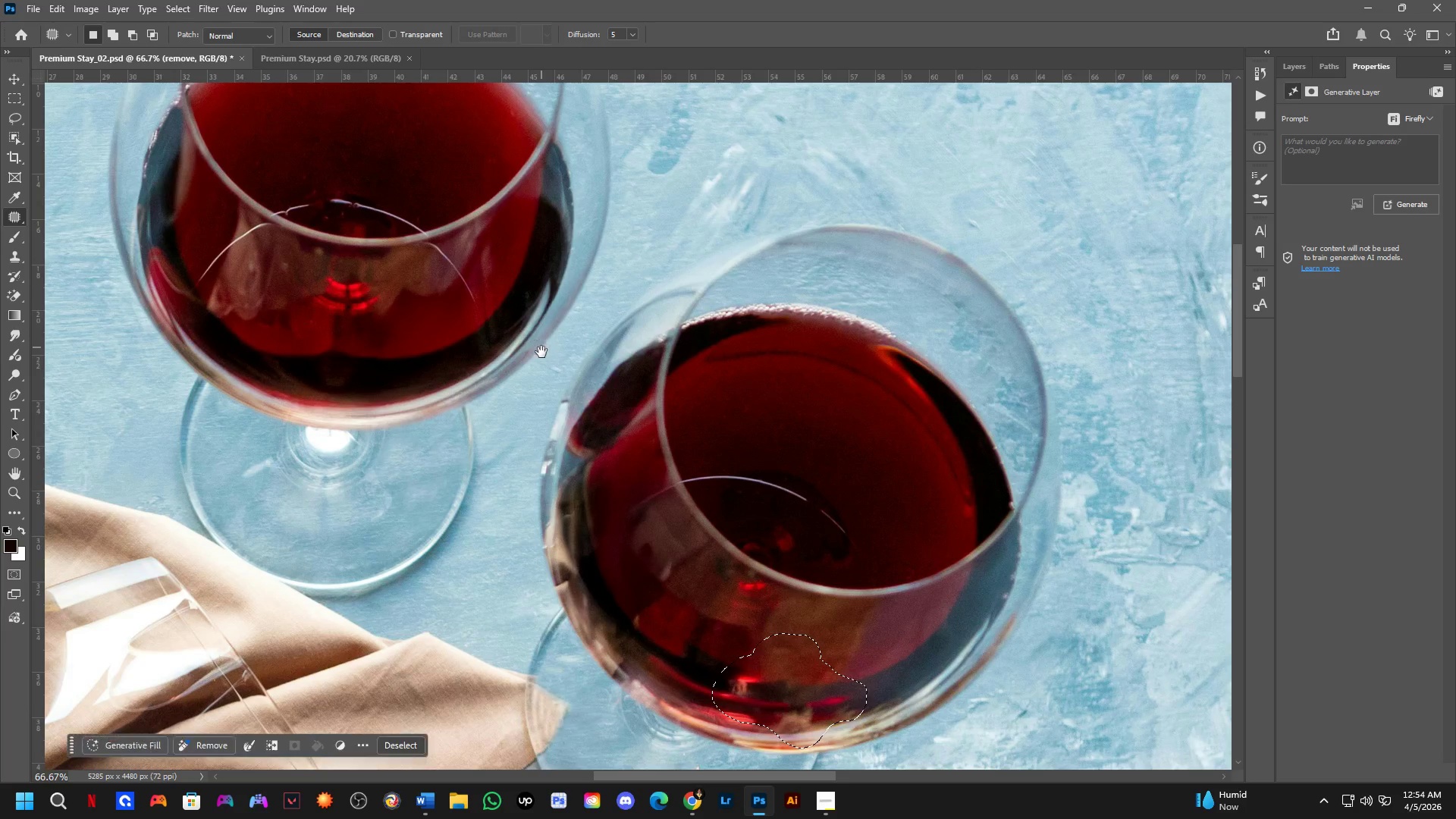 
key(Space)
 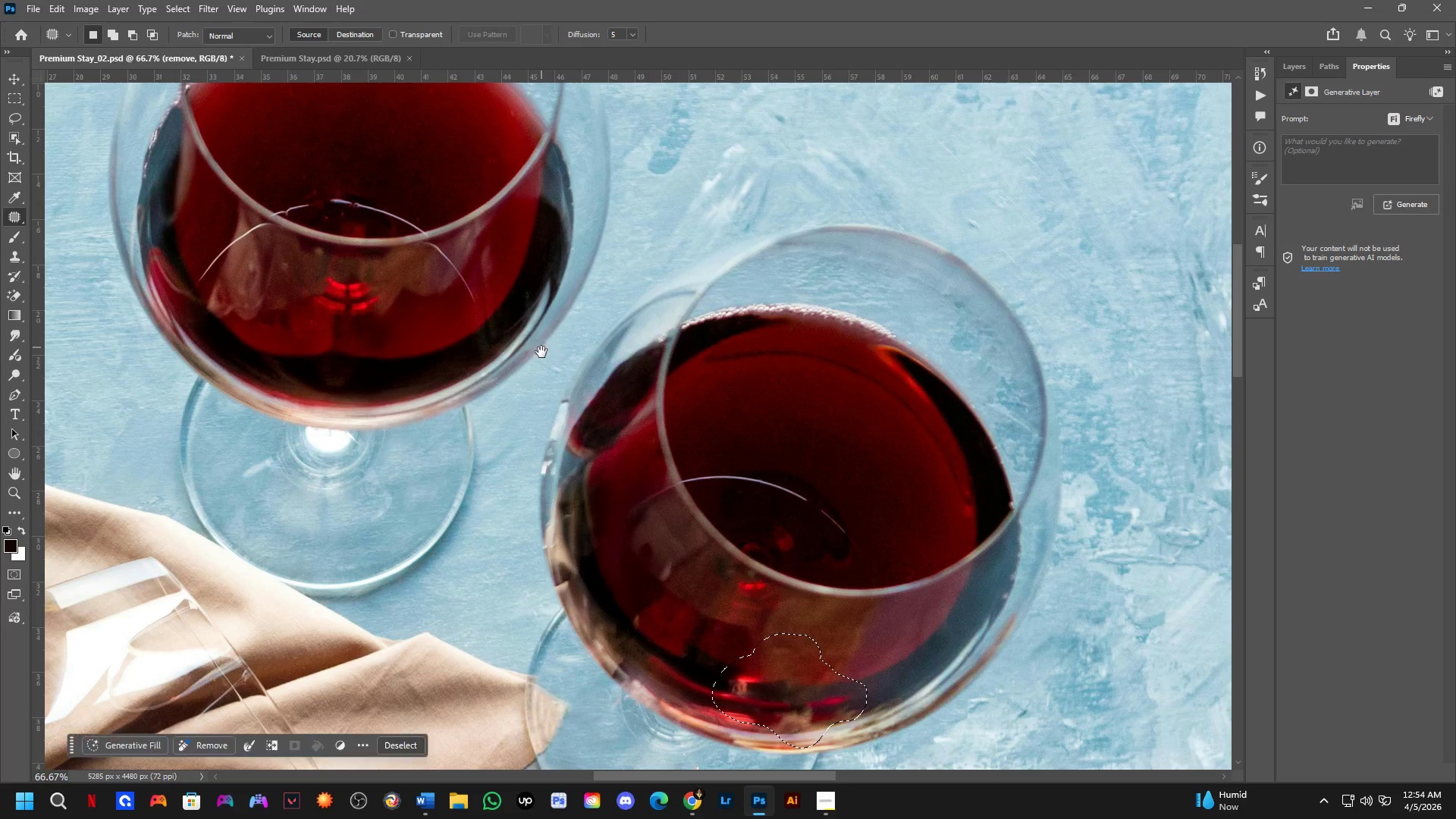 
key(Space)
 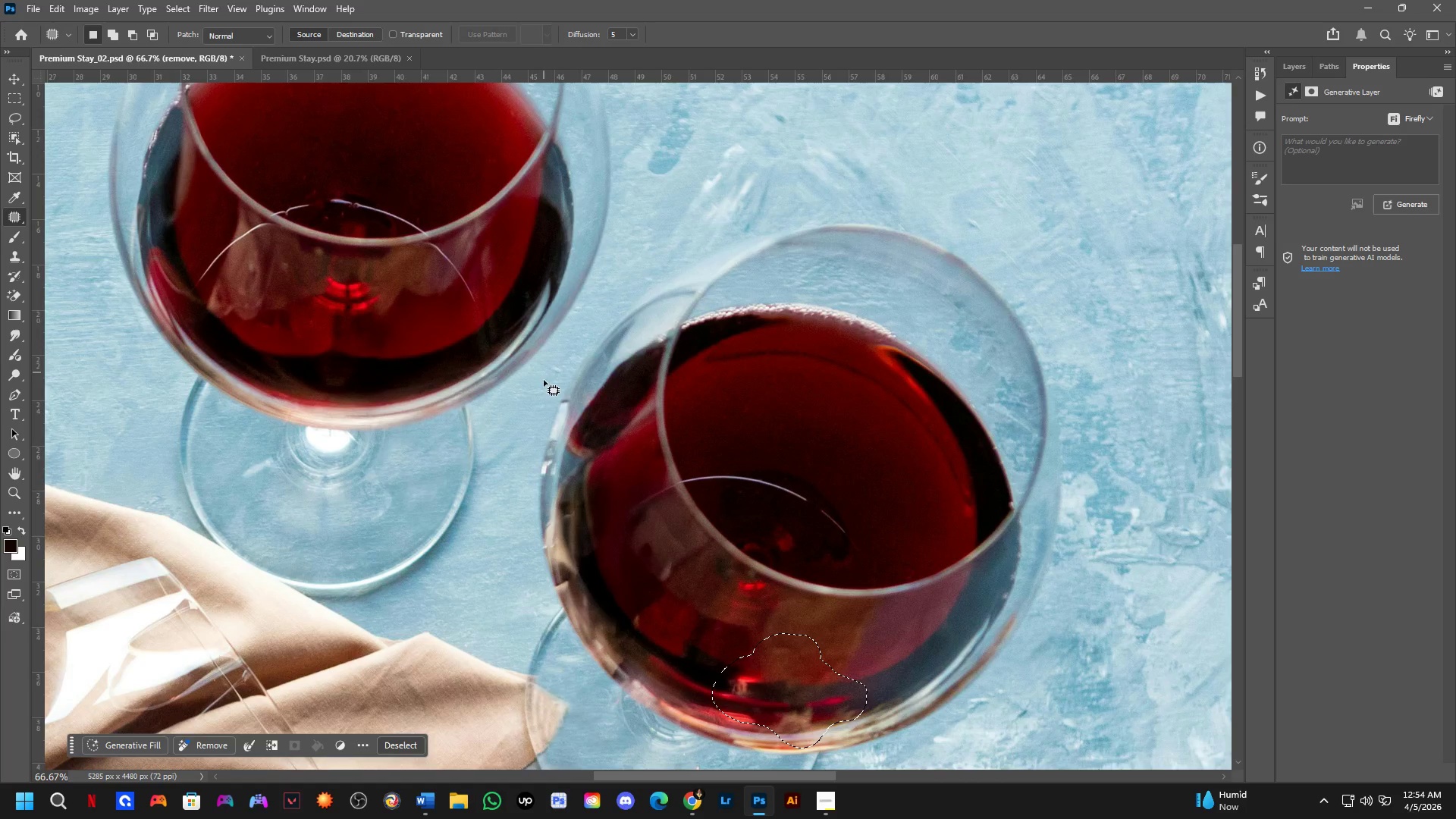 
key(Space)
 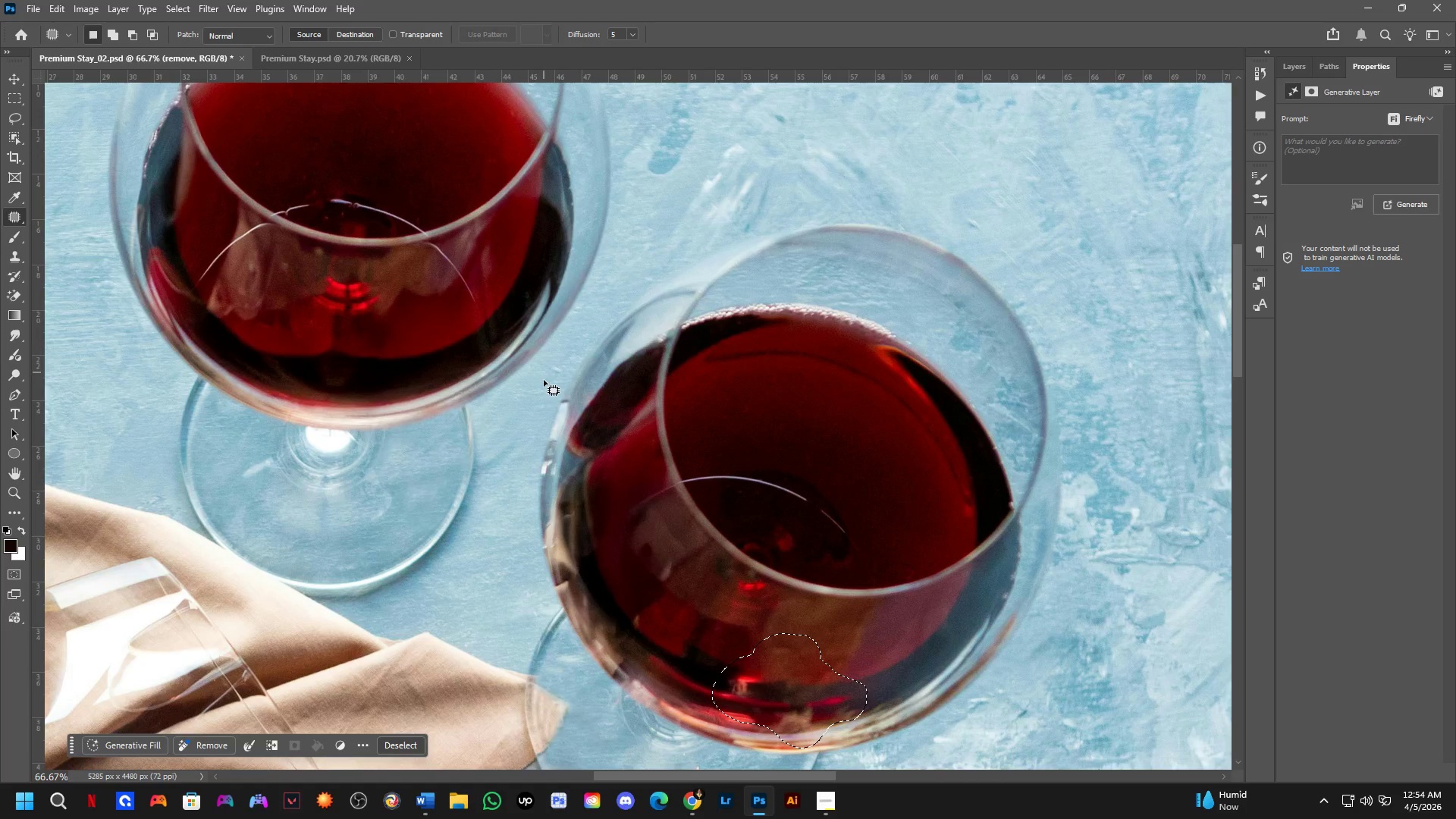 
key(Space)
 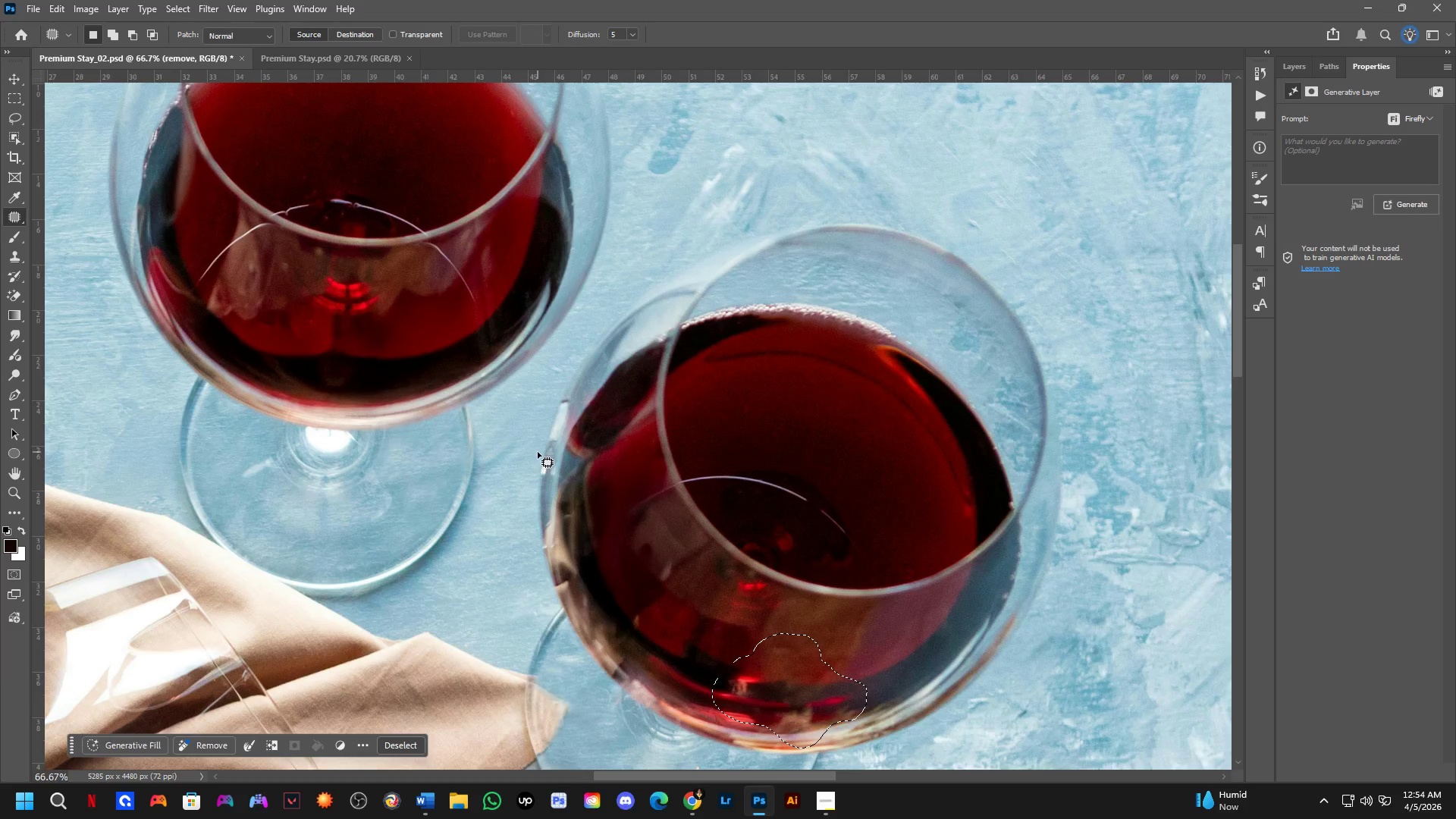 
key(Shift+ShiftLeft)
 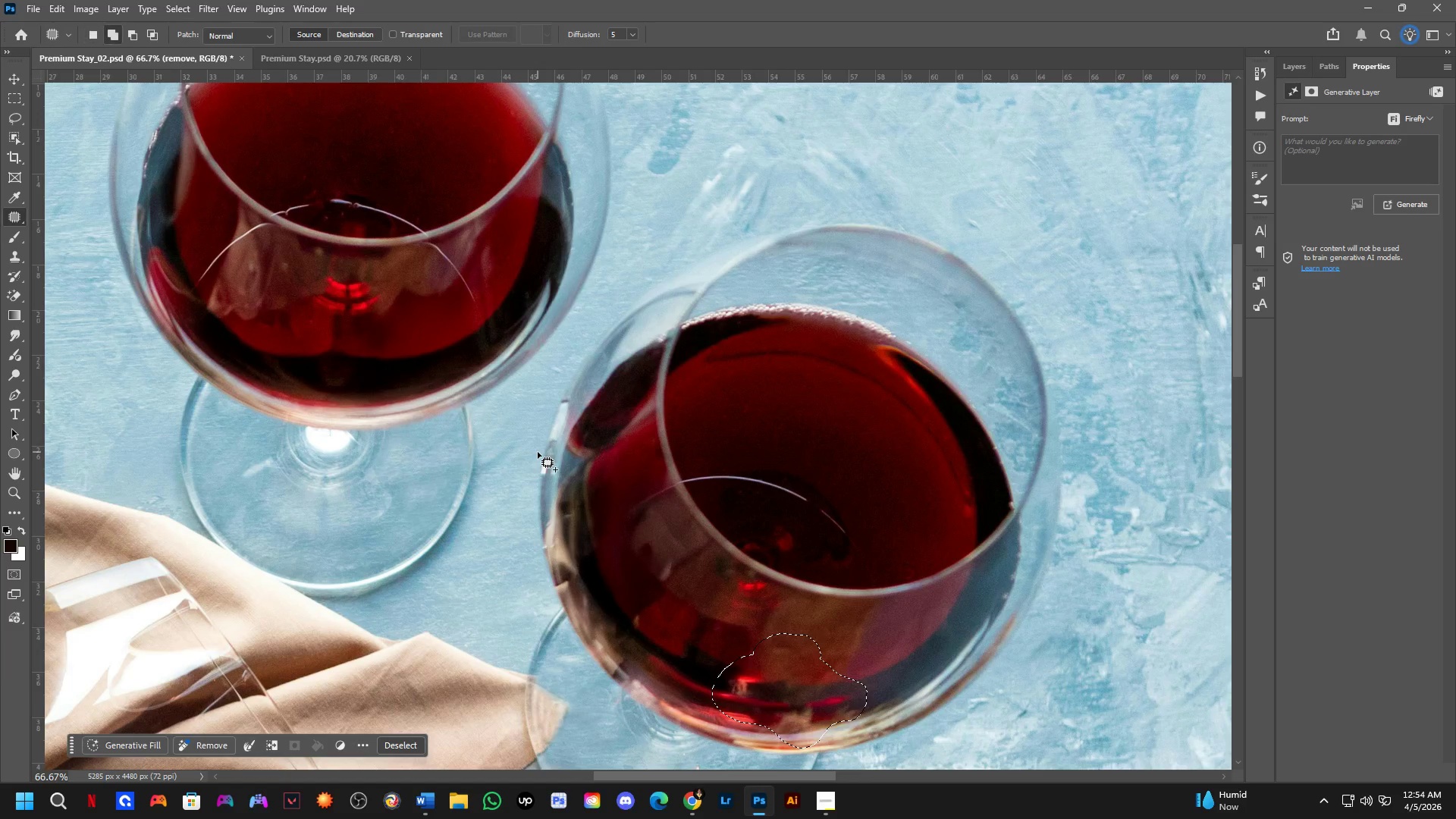 
left_click_drag(start_coordinate=[538, 452], to_coordinate=[532, 424])
 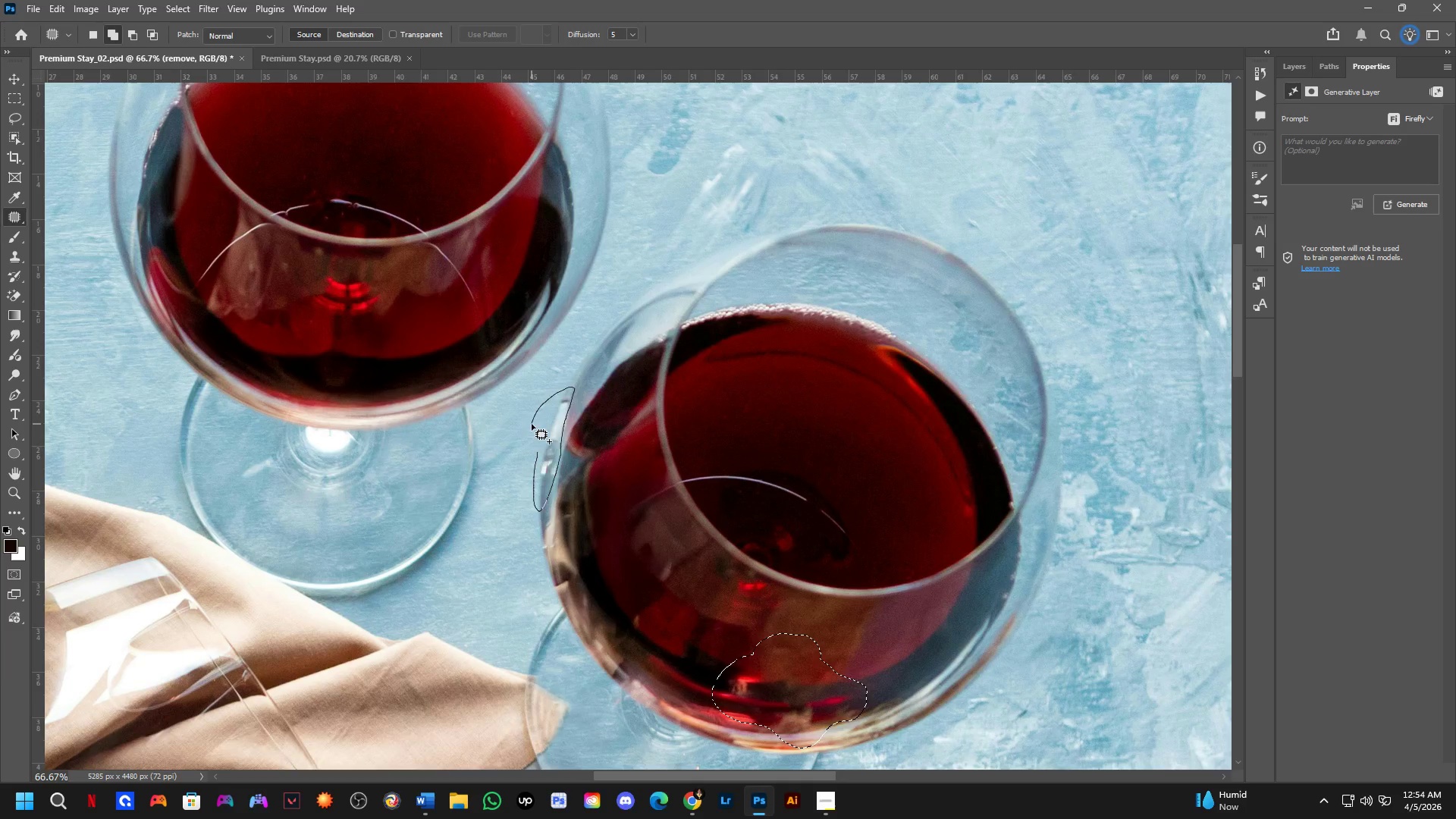 
hold_key(key=ShiftLeft, duration=0.39)
left_click_drag(start_coordinate=[565, 388], to_coordinate=[543, 438])
 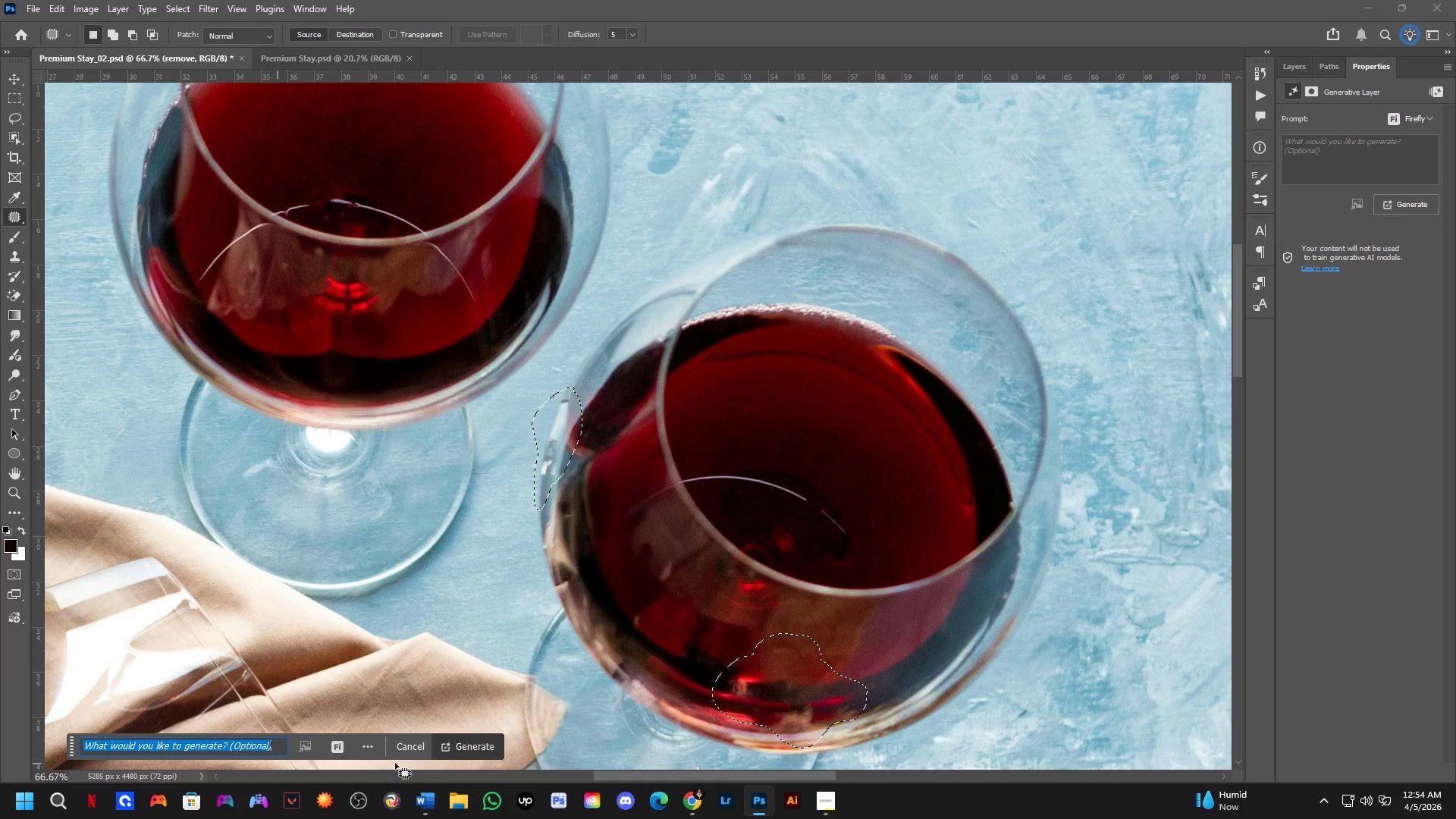 
left_click_drag(start_coordinate=[472, 748], to_coordinate=[475, 754])
 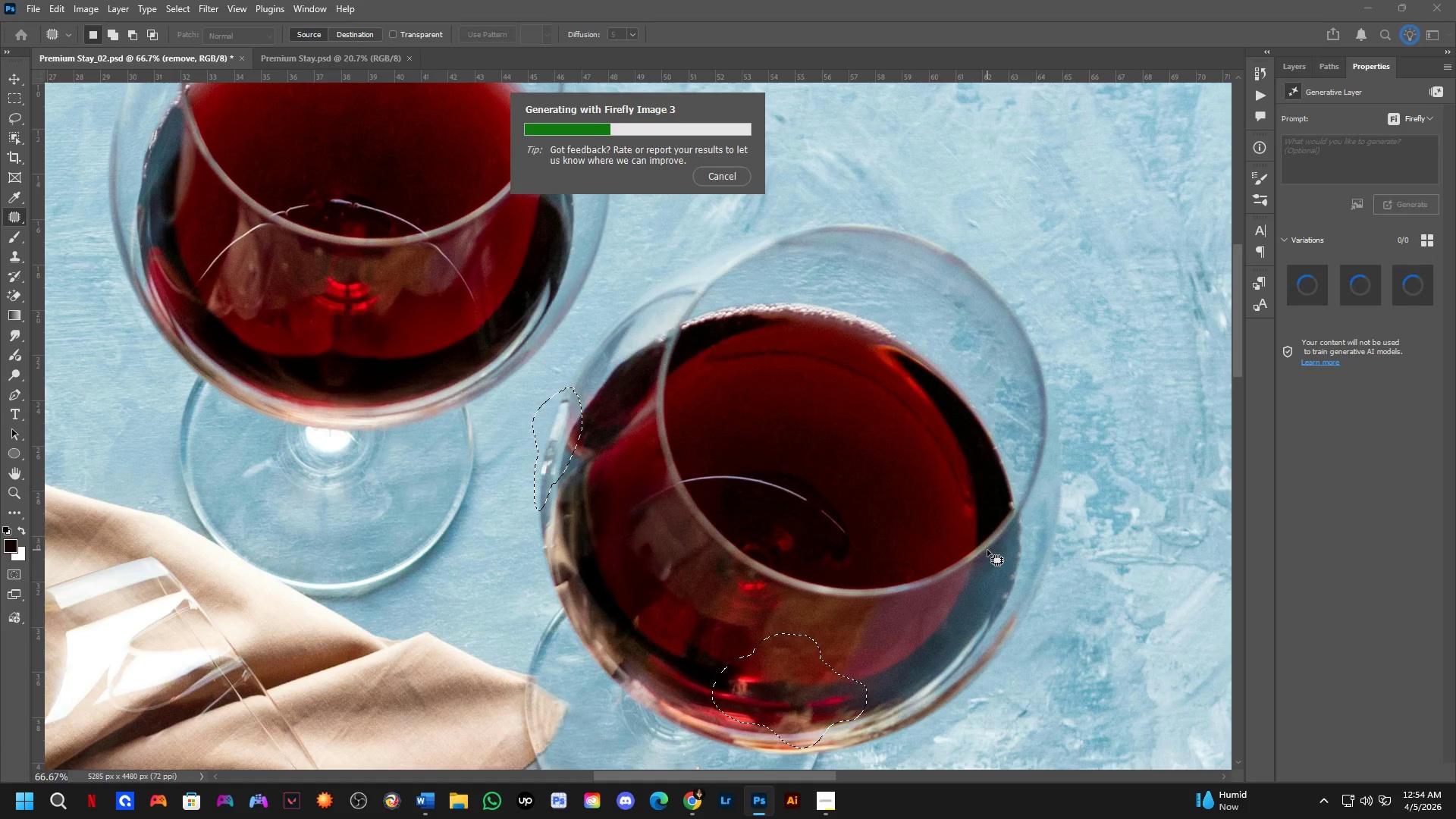 
wait(6.67)
 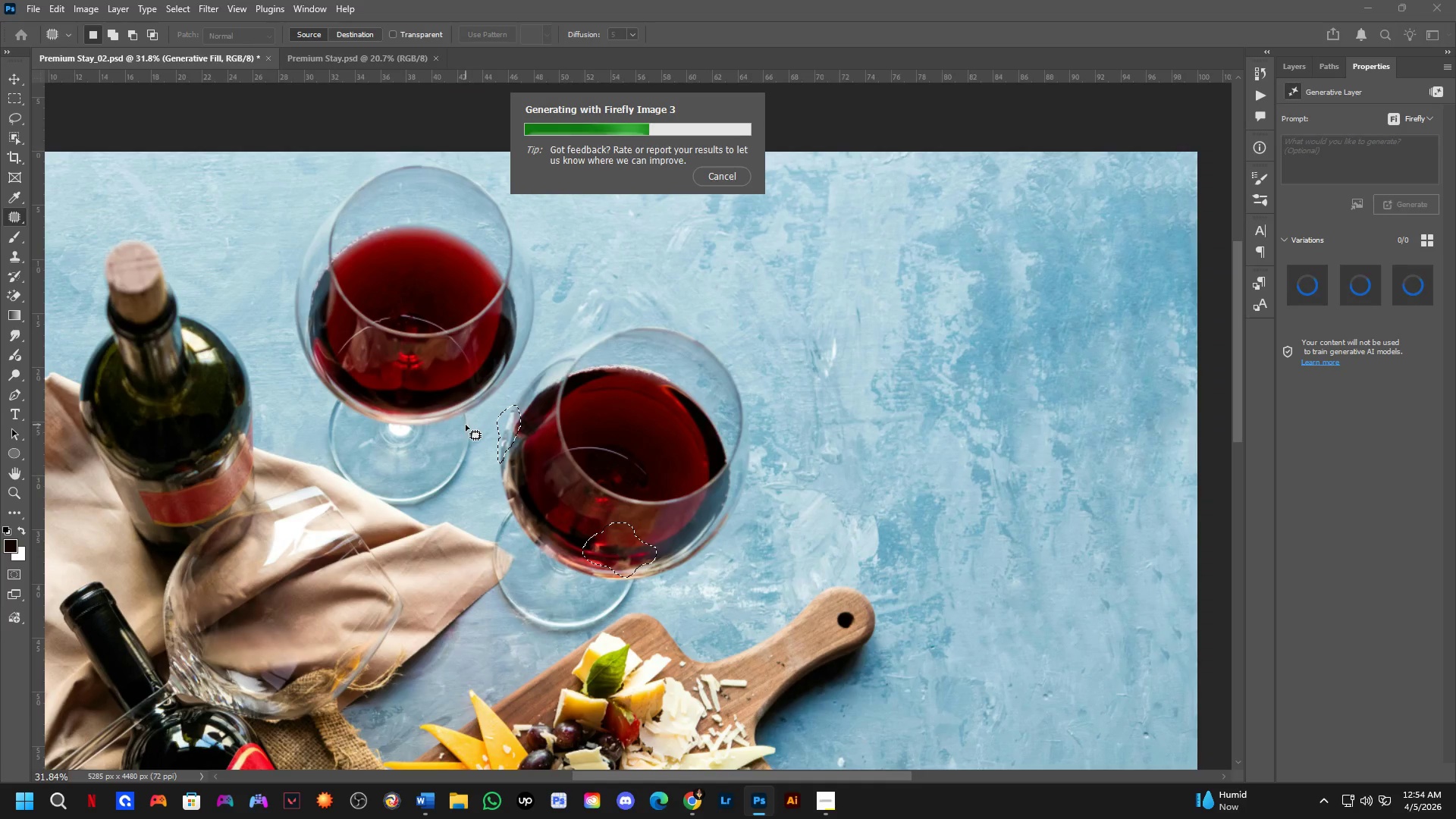 
key(Shift+ShiftLeft)
 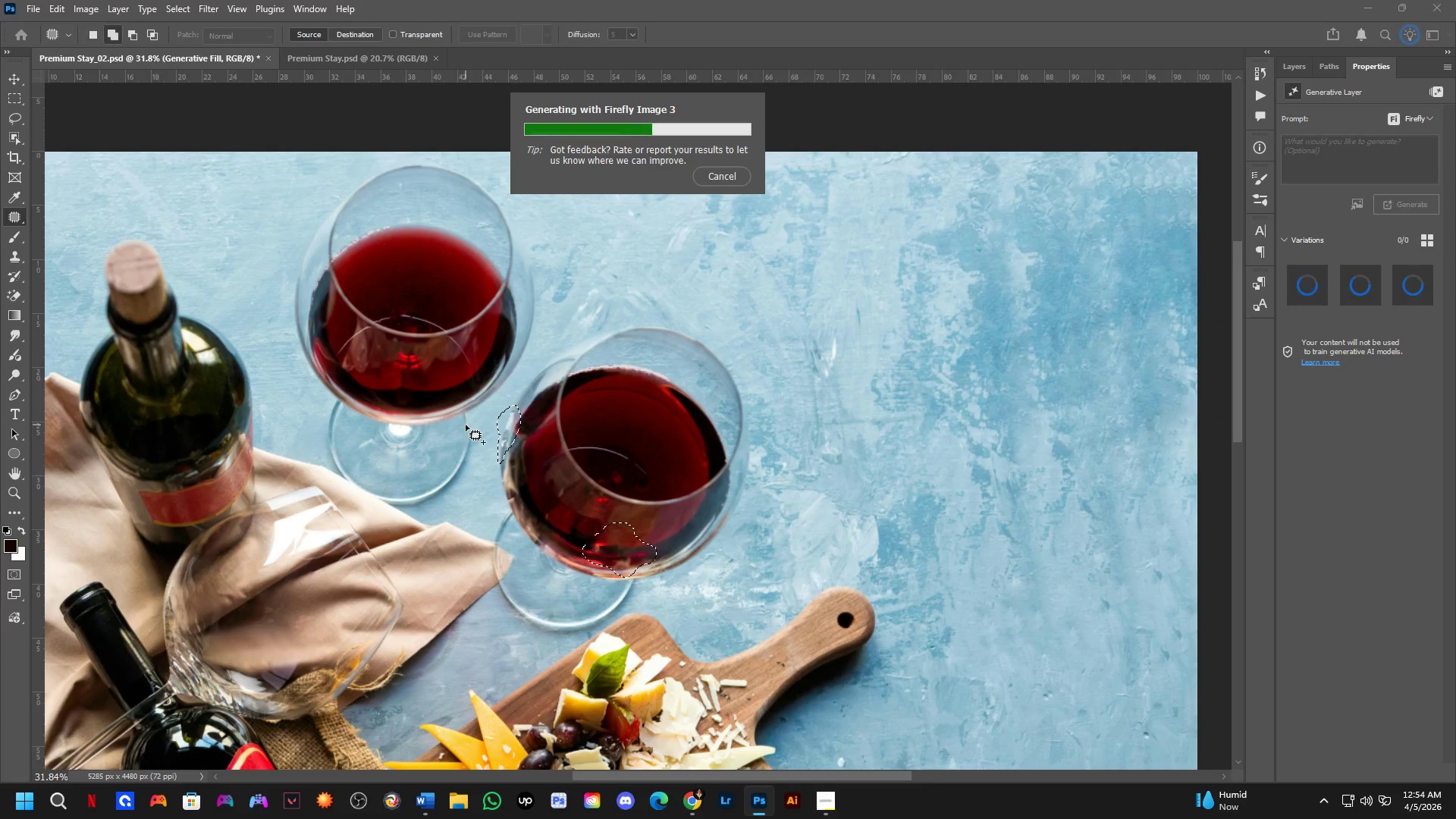 
scroll: coordinate [466, 425], scroll_direction: down, amount: 8.0
 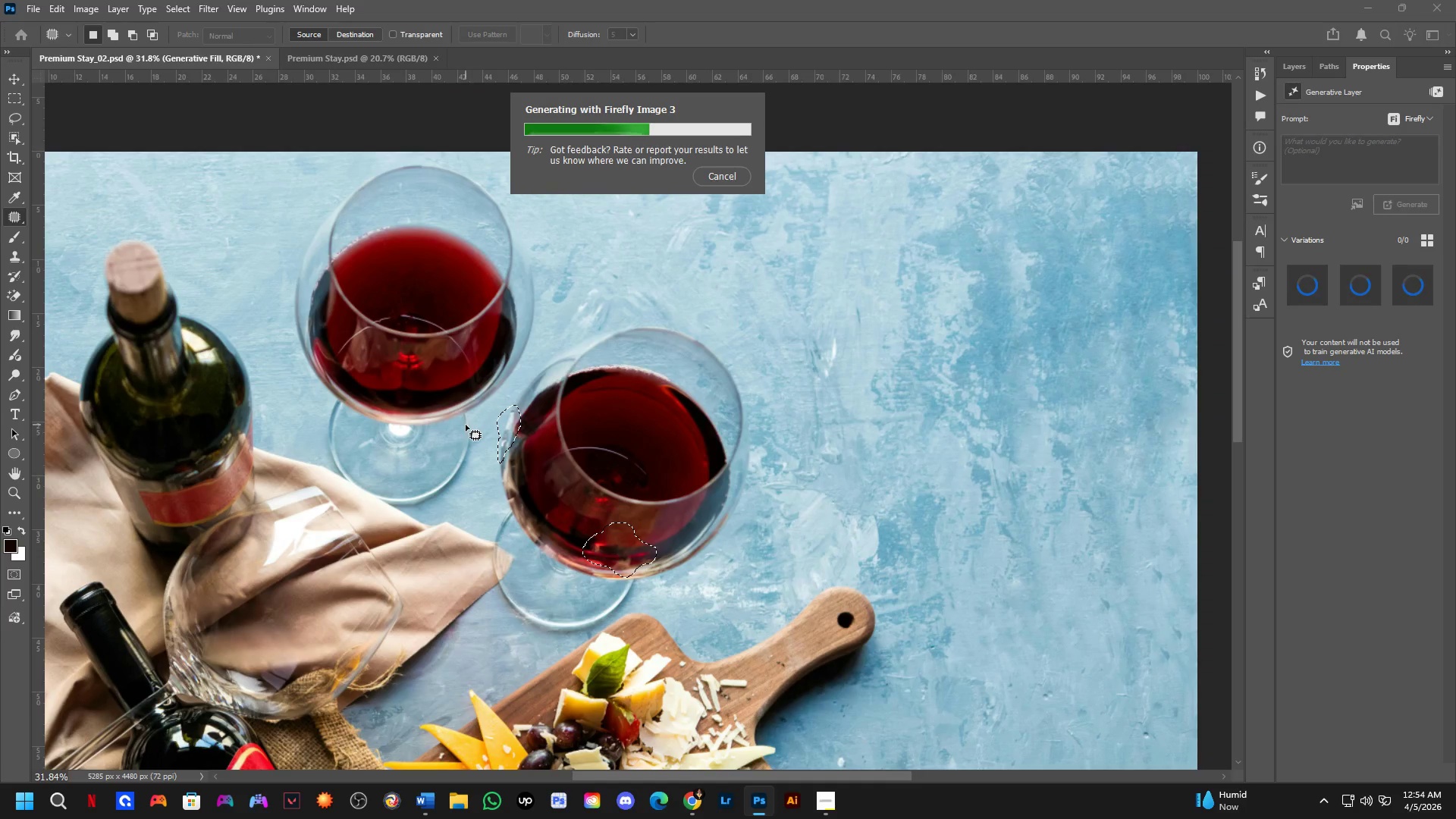 
key(Shift+ShiftLeft)
 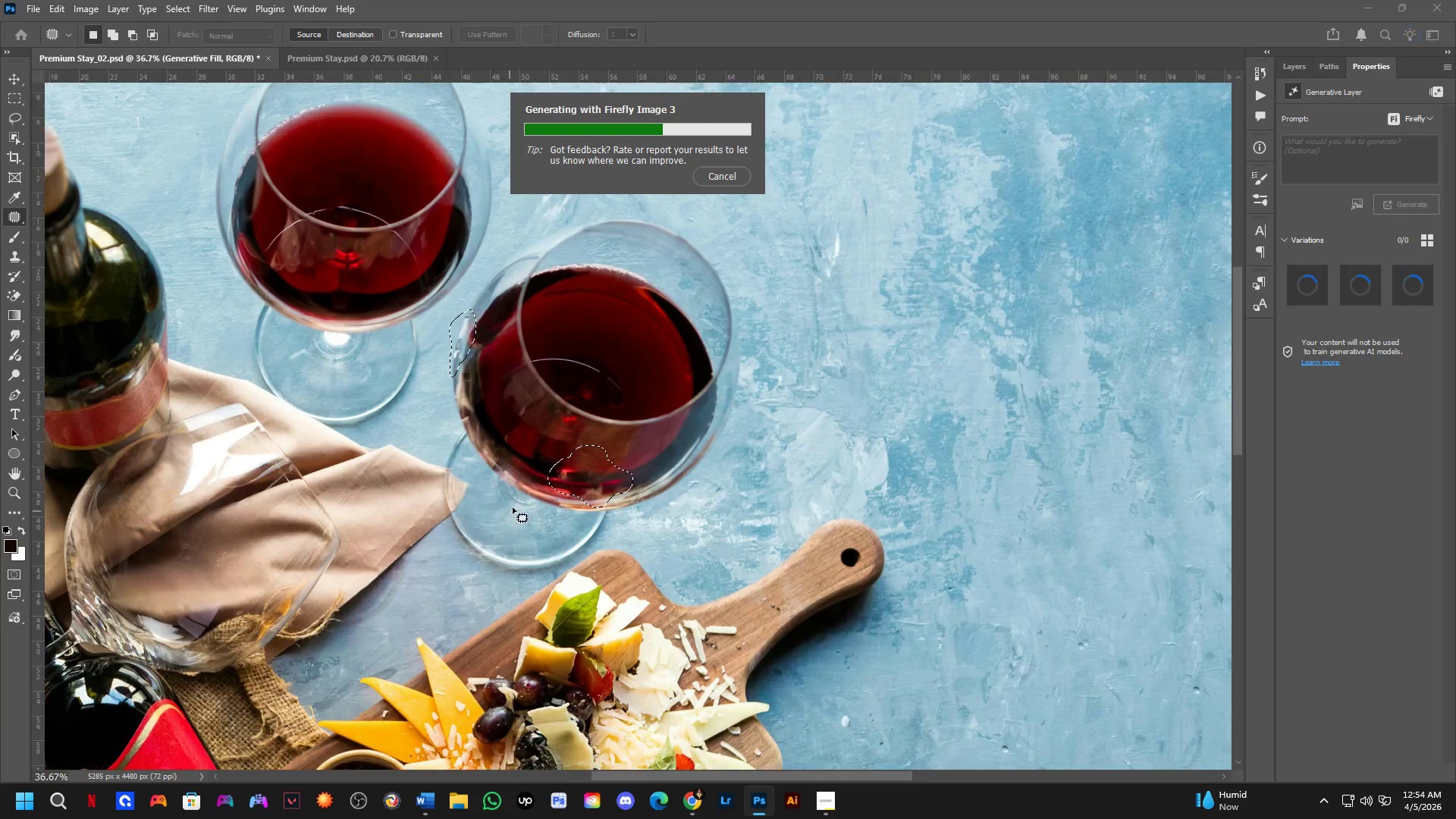 
hold_key(key=ShiftLeft, duration=1.38)
scroll: coordinate [535, 490], scroll_direction: down, amount: 2.0
 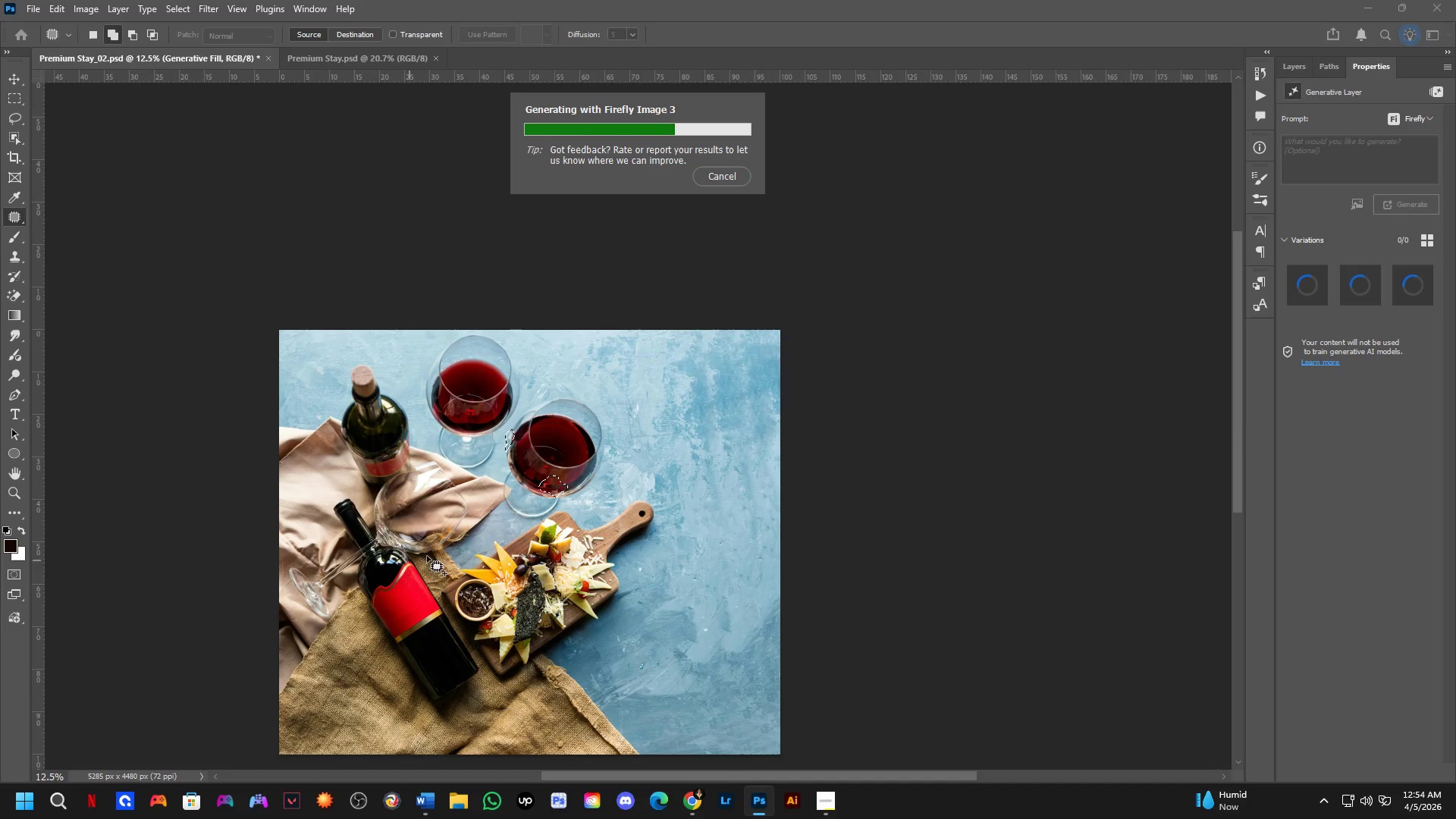 
key(Shift+ShiftLeft)
 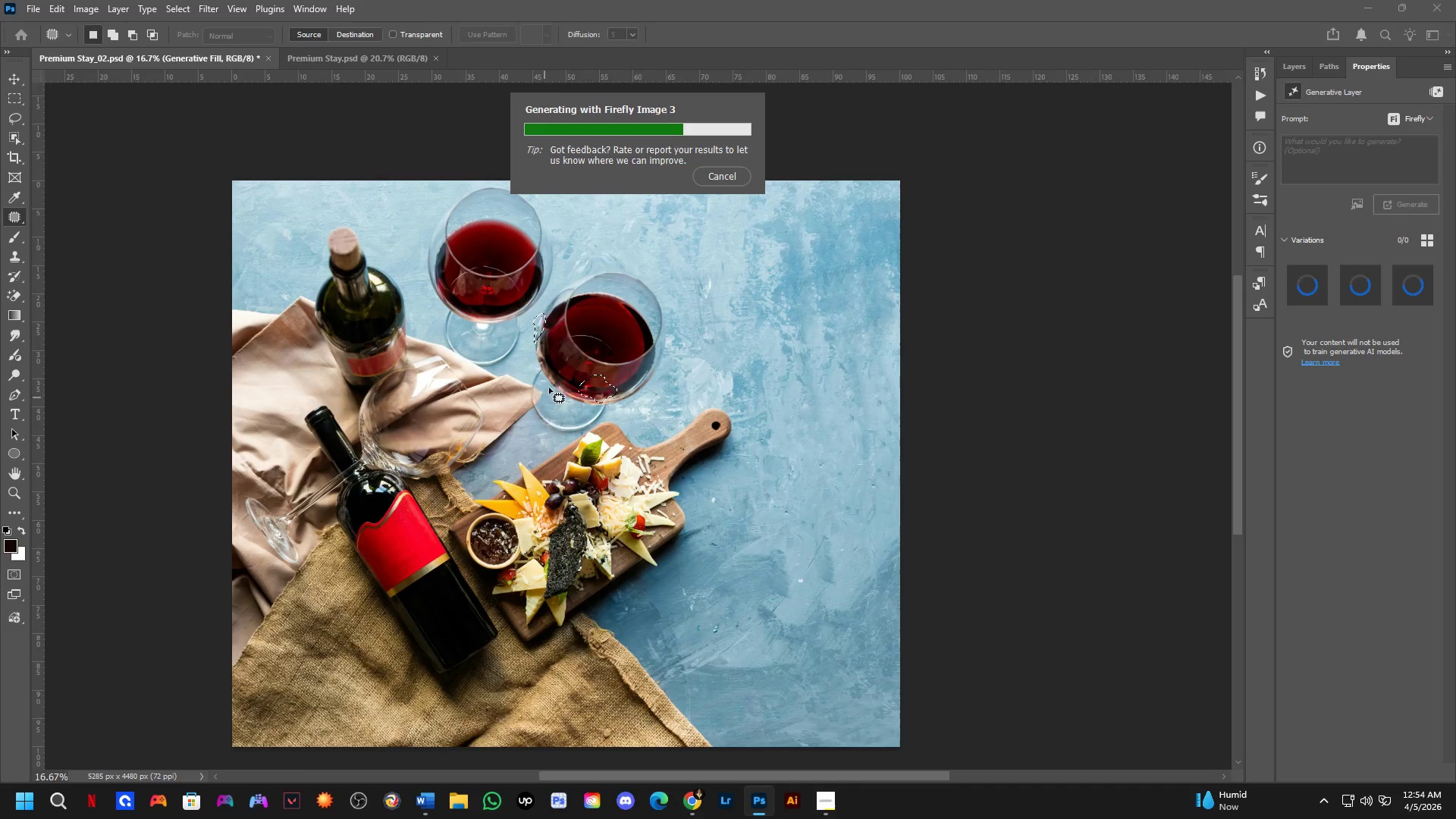 
key(Shift+ShiftLeft)
 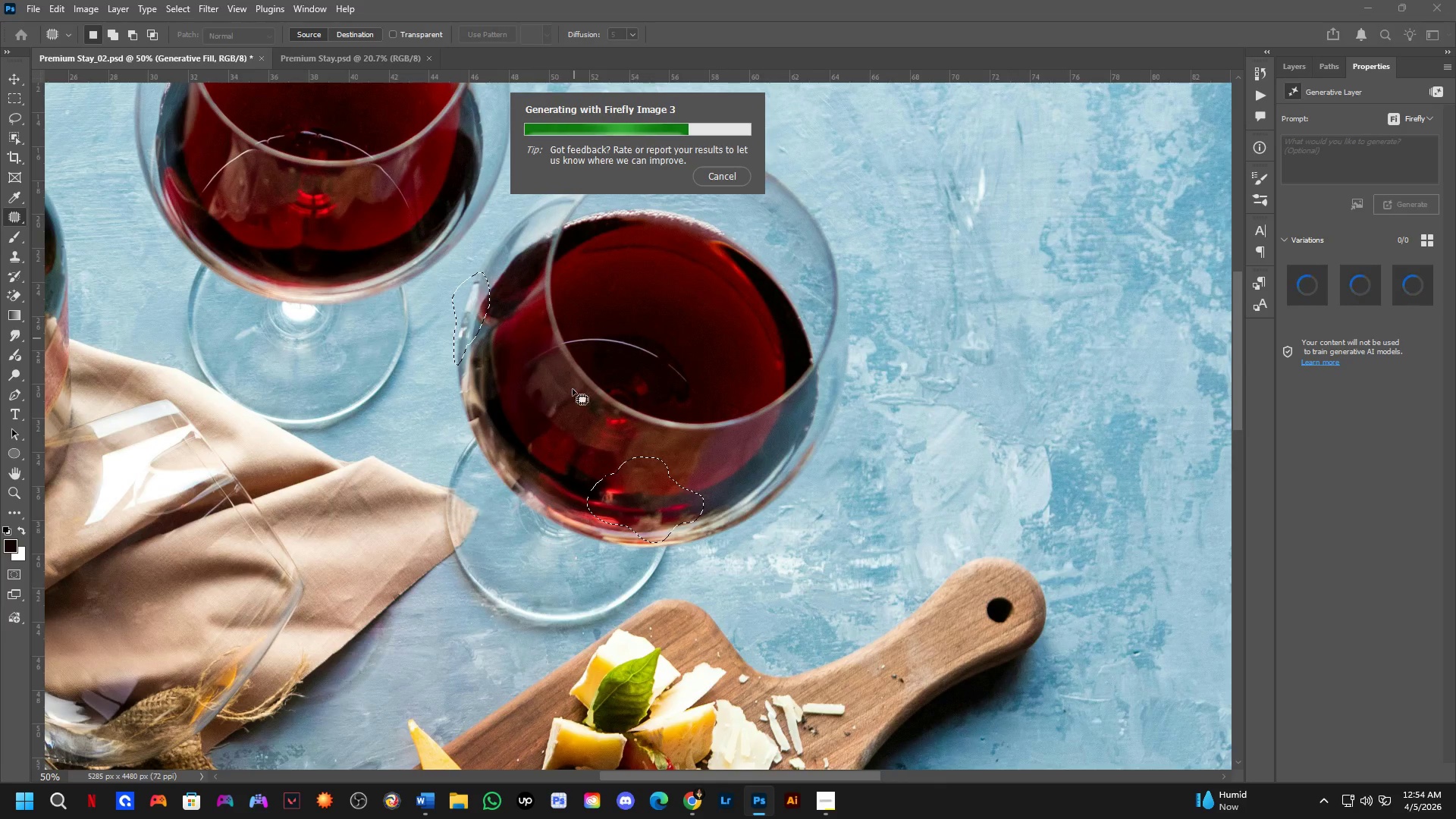 
hold_key(key=ShiftLeft, duration=0.33)
 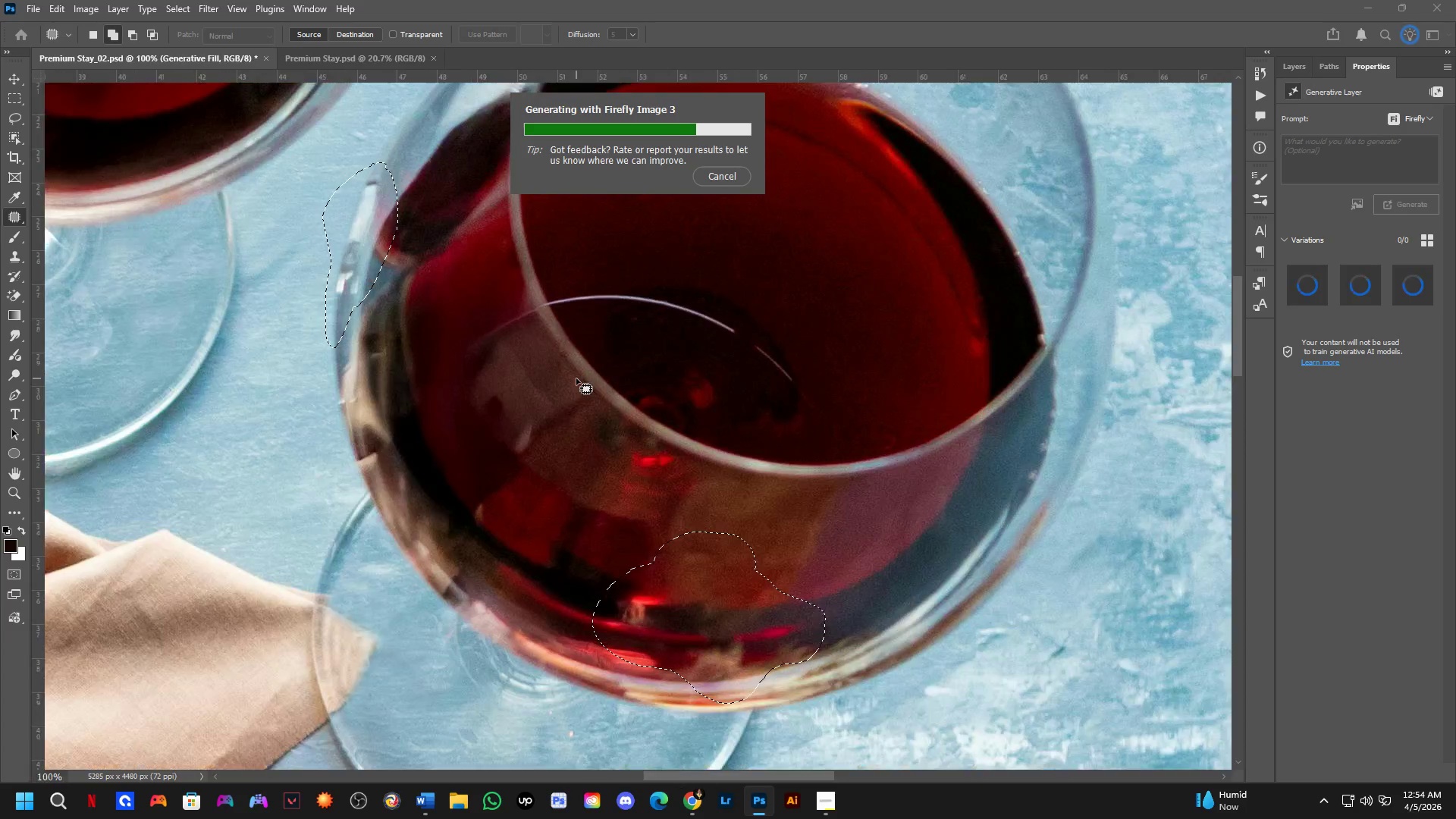 
scroll: coordinate [574, 334], scroll_direction: up, amount: 4.0
 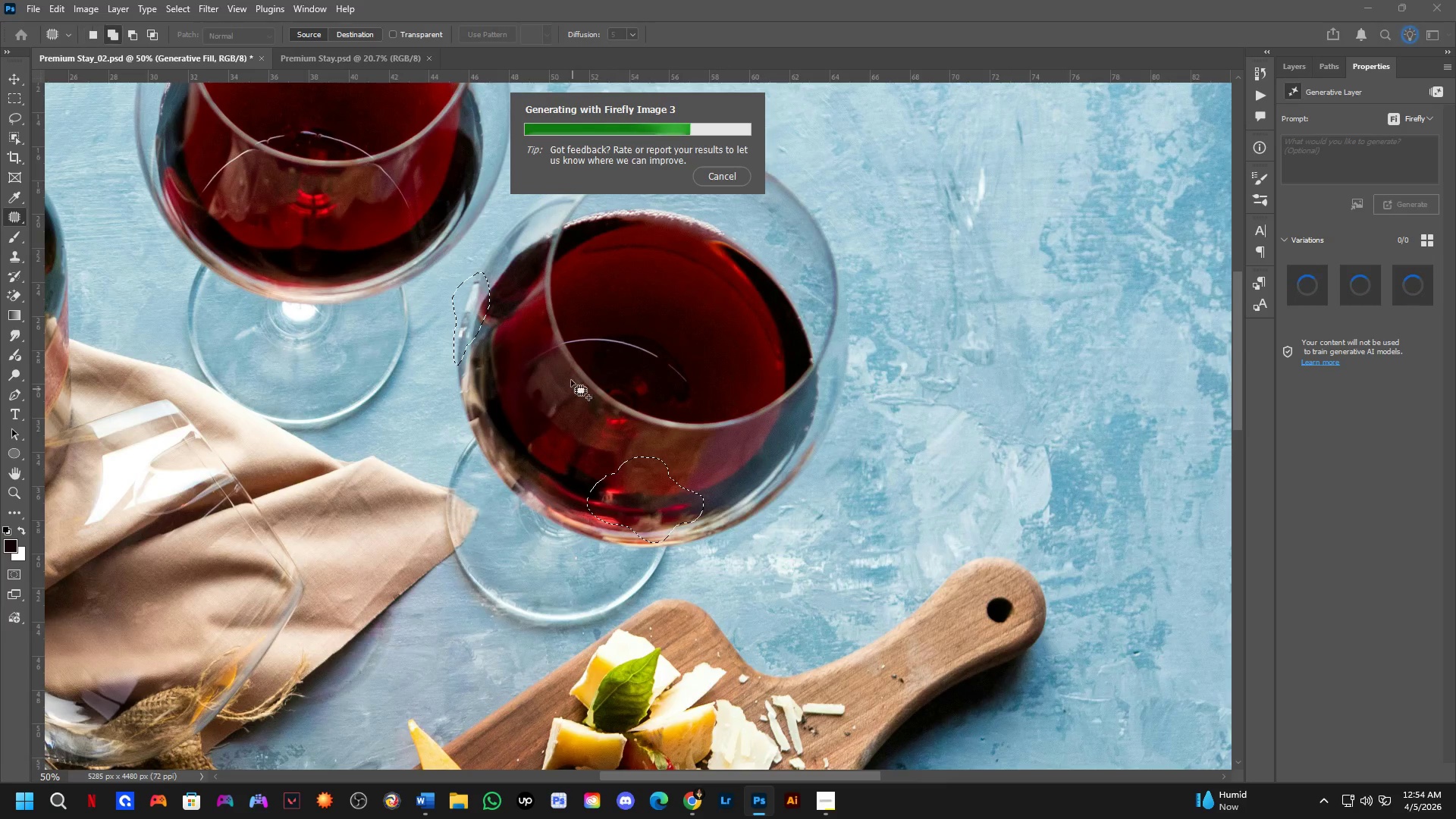 
key(Shift+ShiftLeft)
 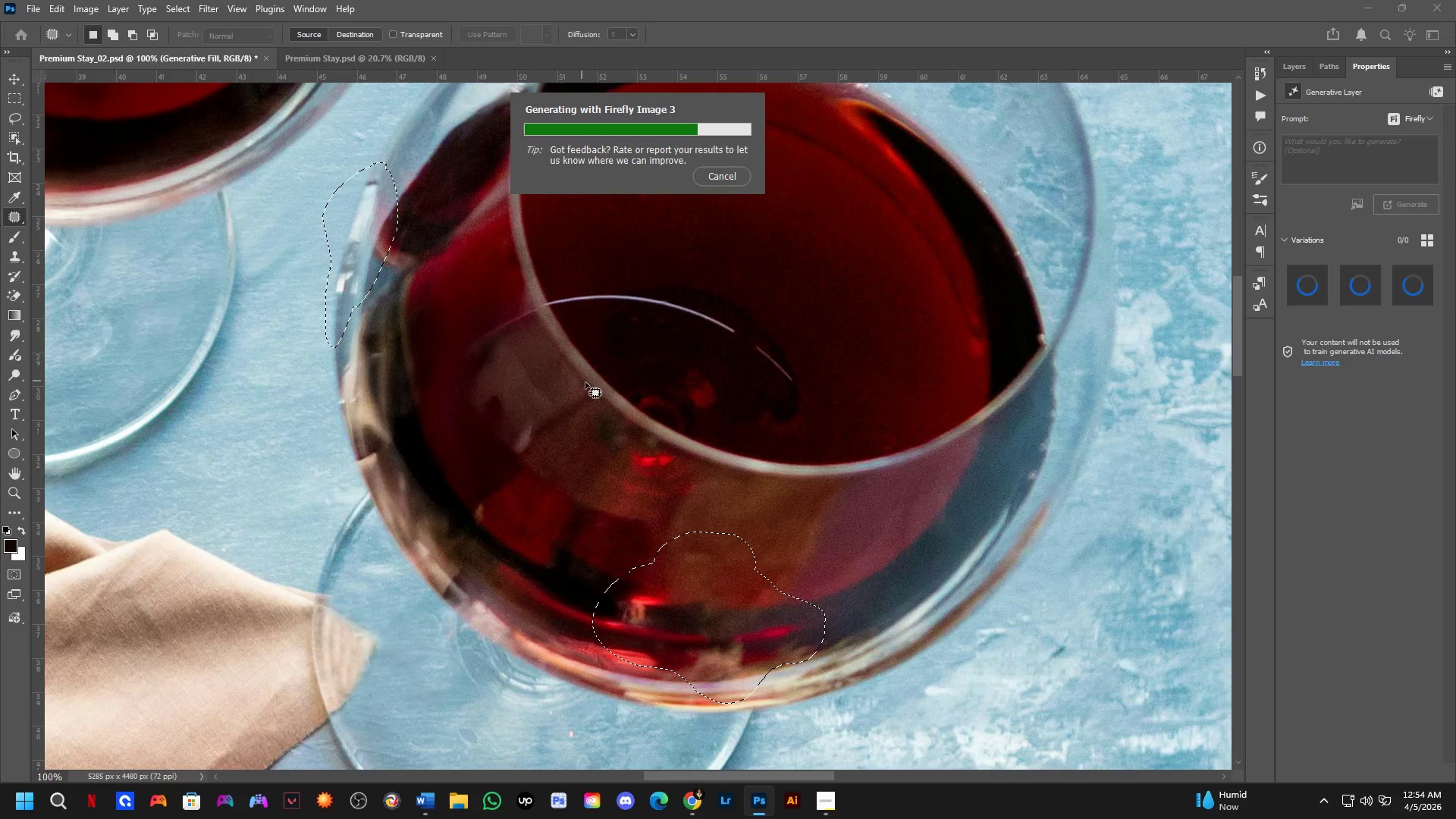 
key(Shift+ShiftLeft)
 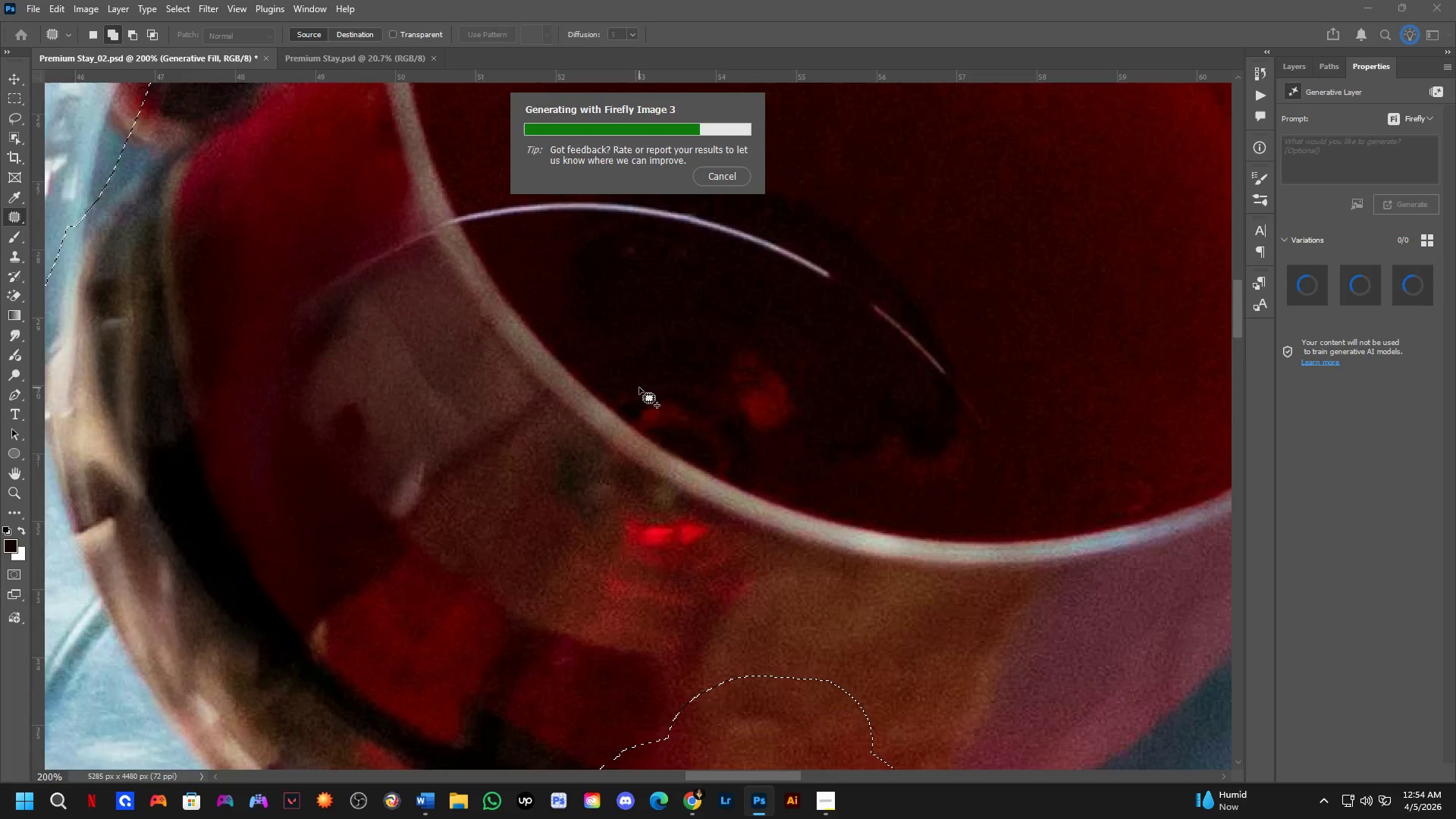 
hold_key(key=ShiftLeft, duration=0.34)
 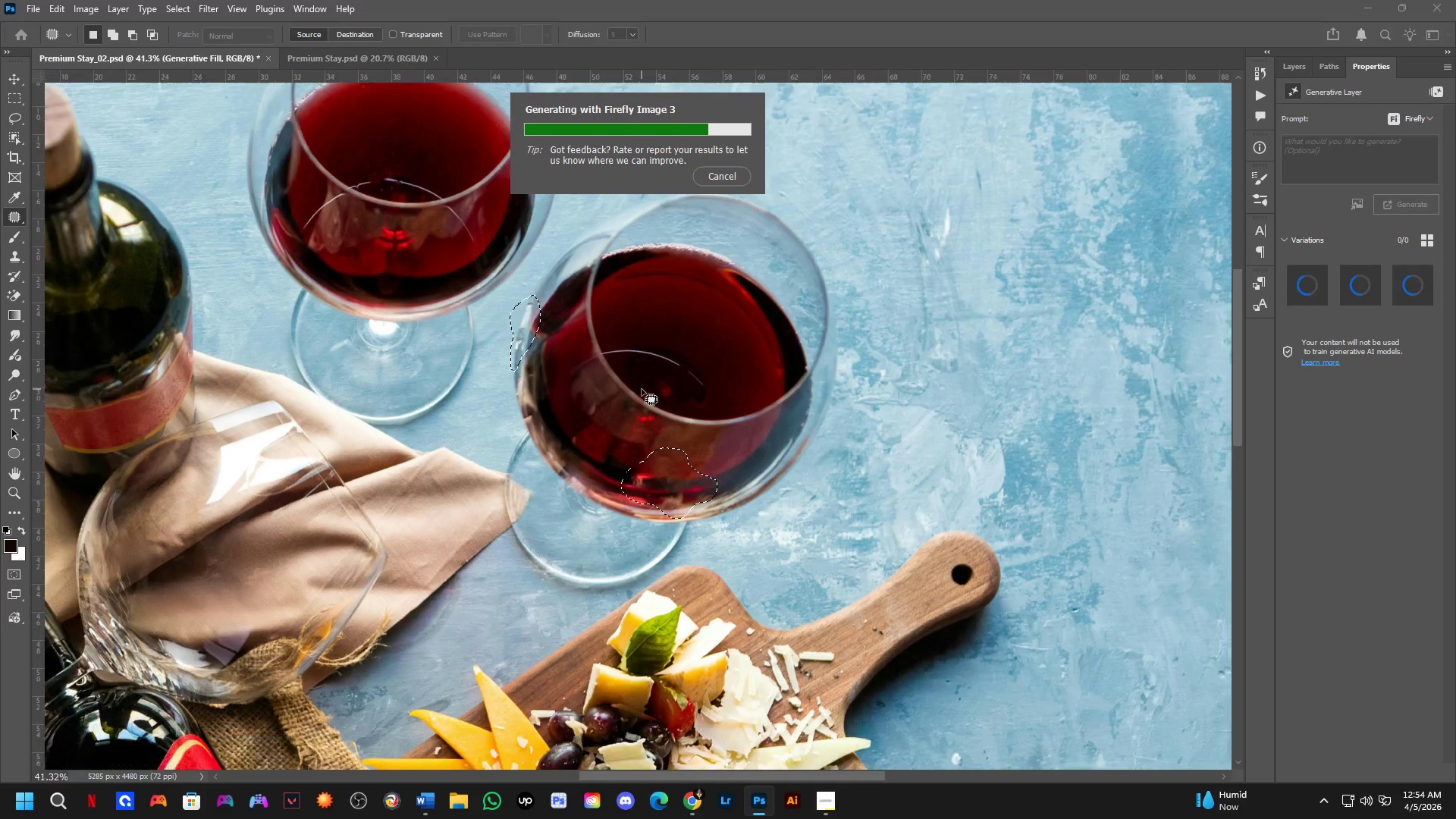 
key(Alt+Tab)
 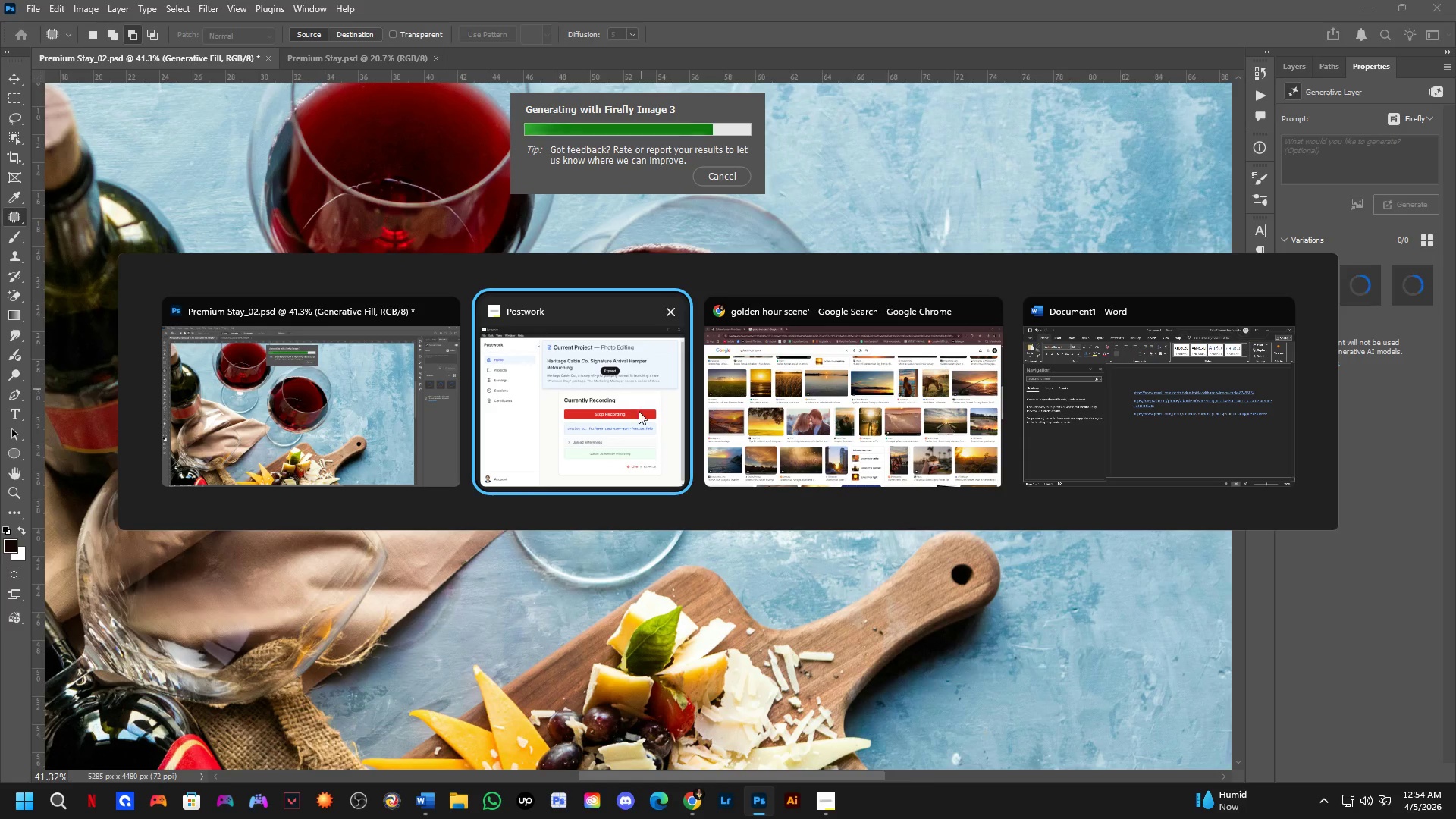 
scroll: coordinate [642, 389], scroll_direction: down, amount: 2.0
 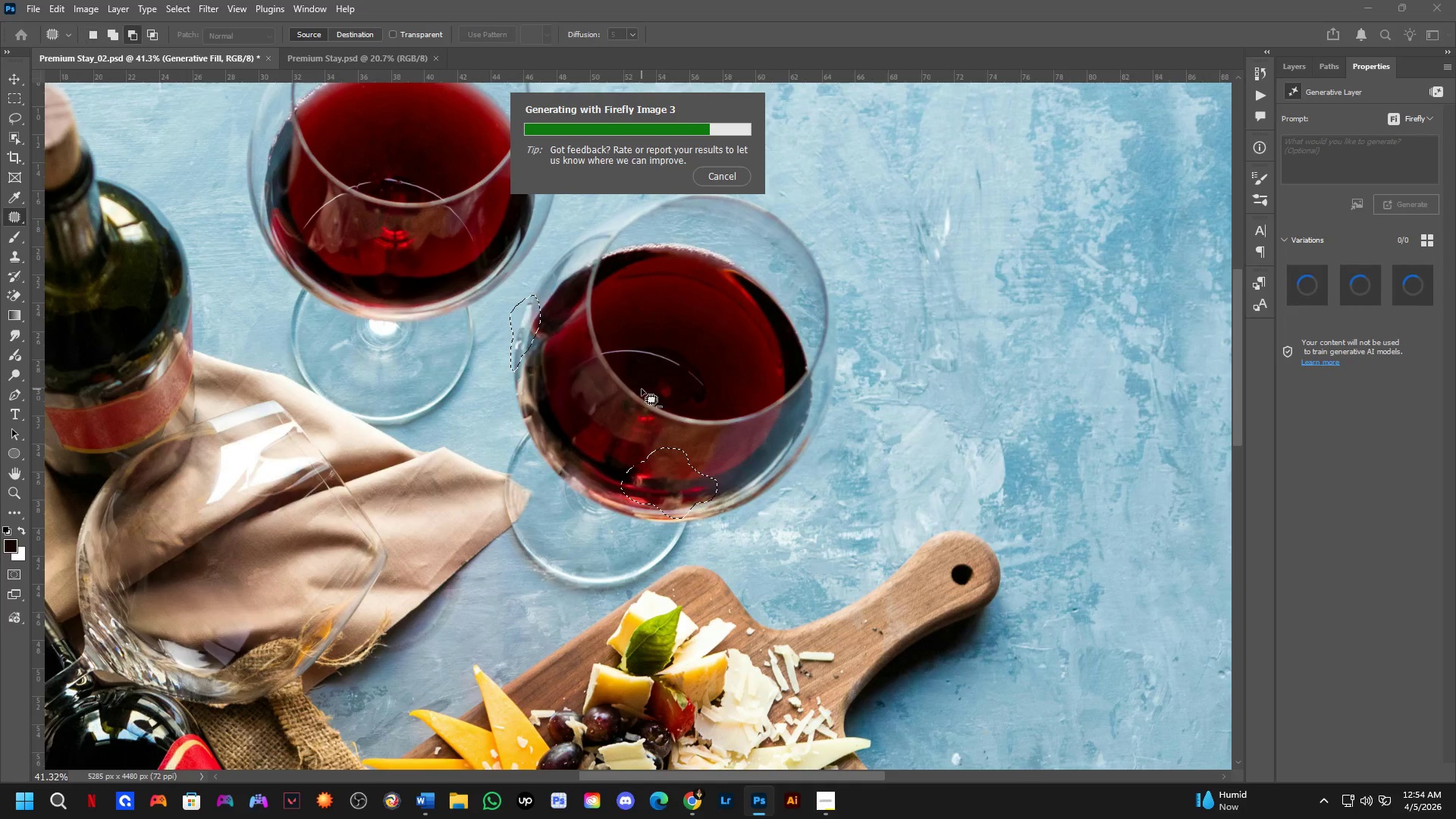 
left_click([639, 415])